 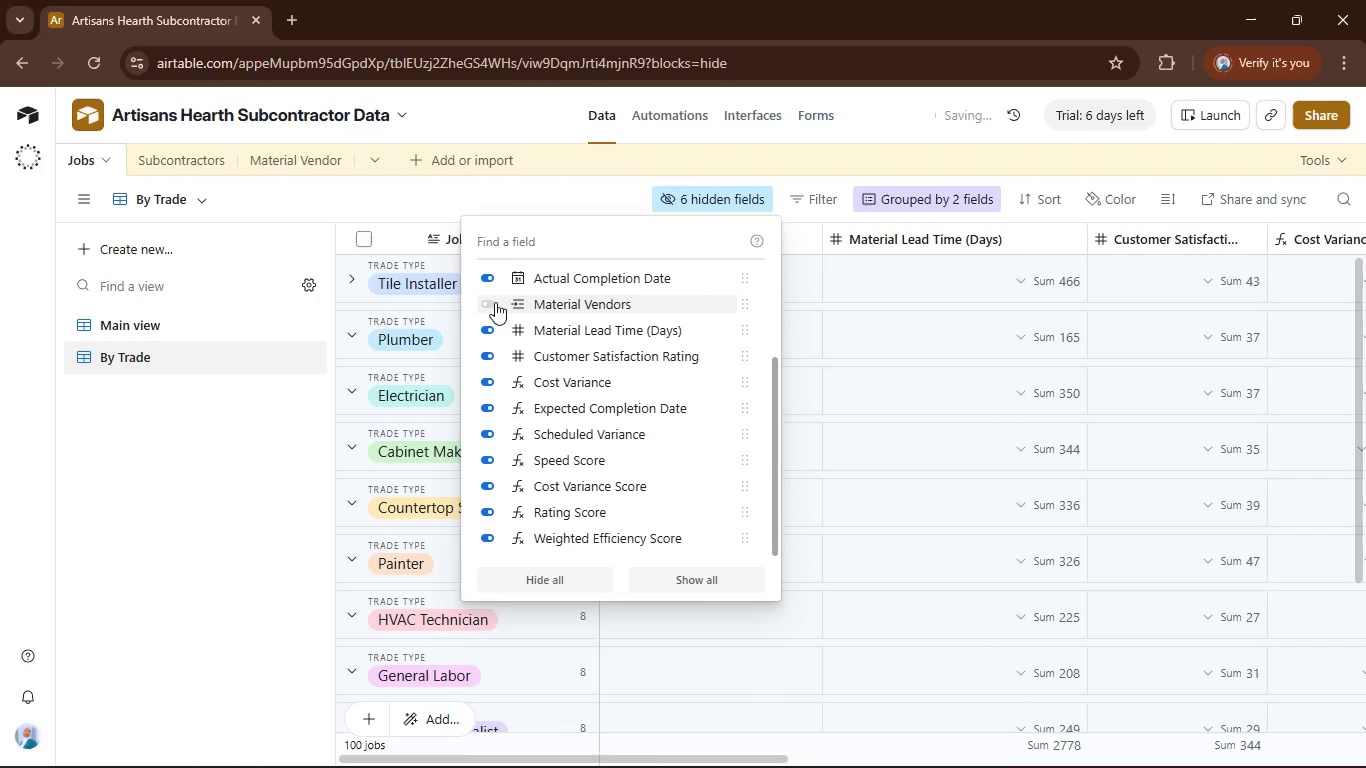 
left_click([491, 282])
 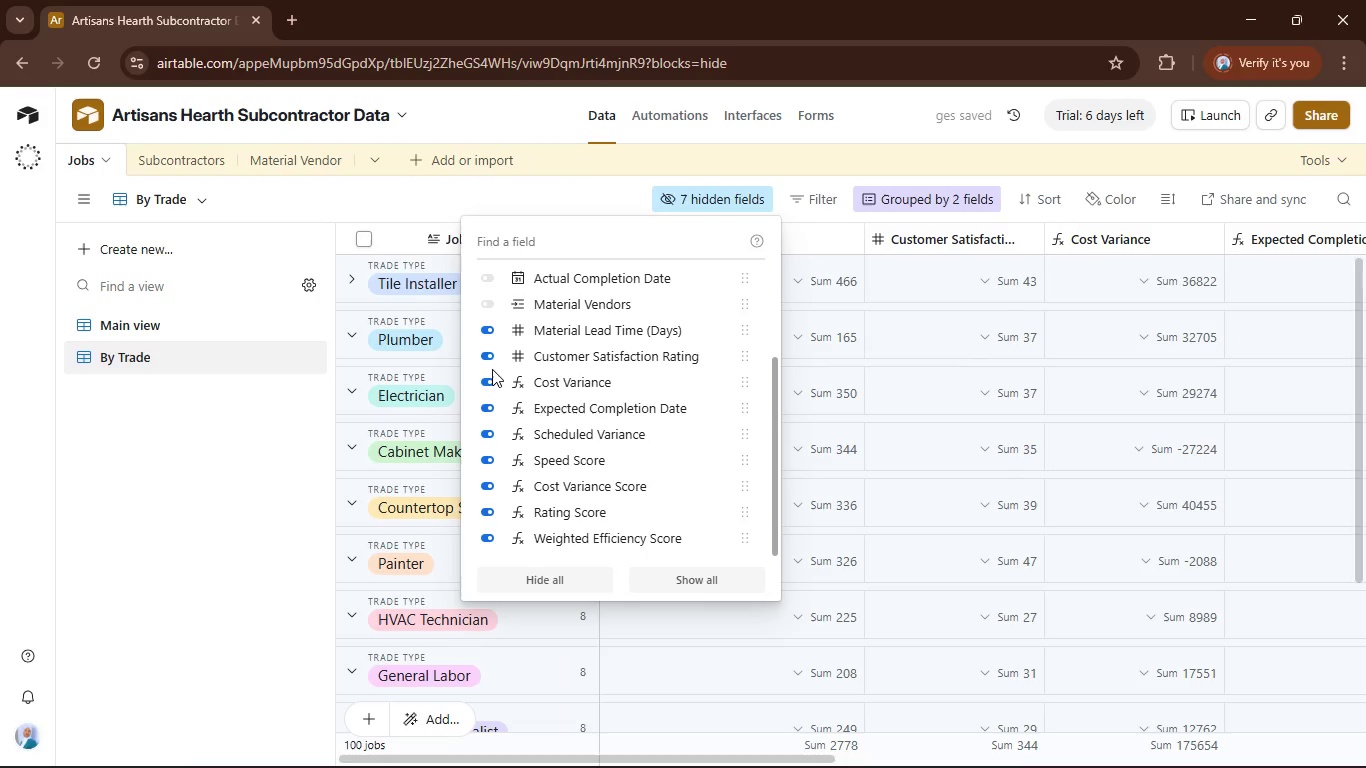 
wait(7.66)
 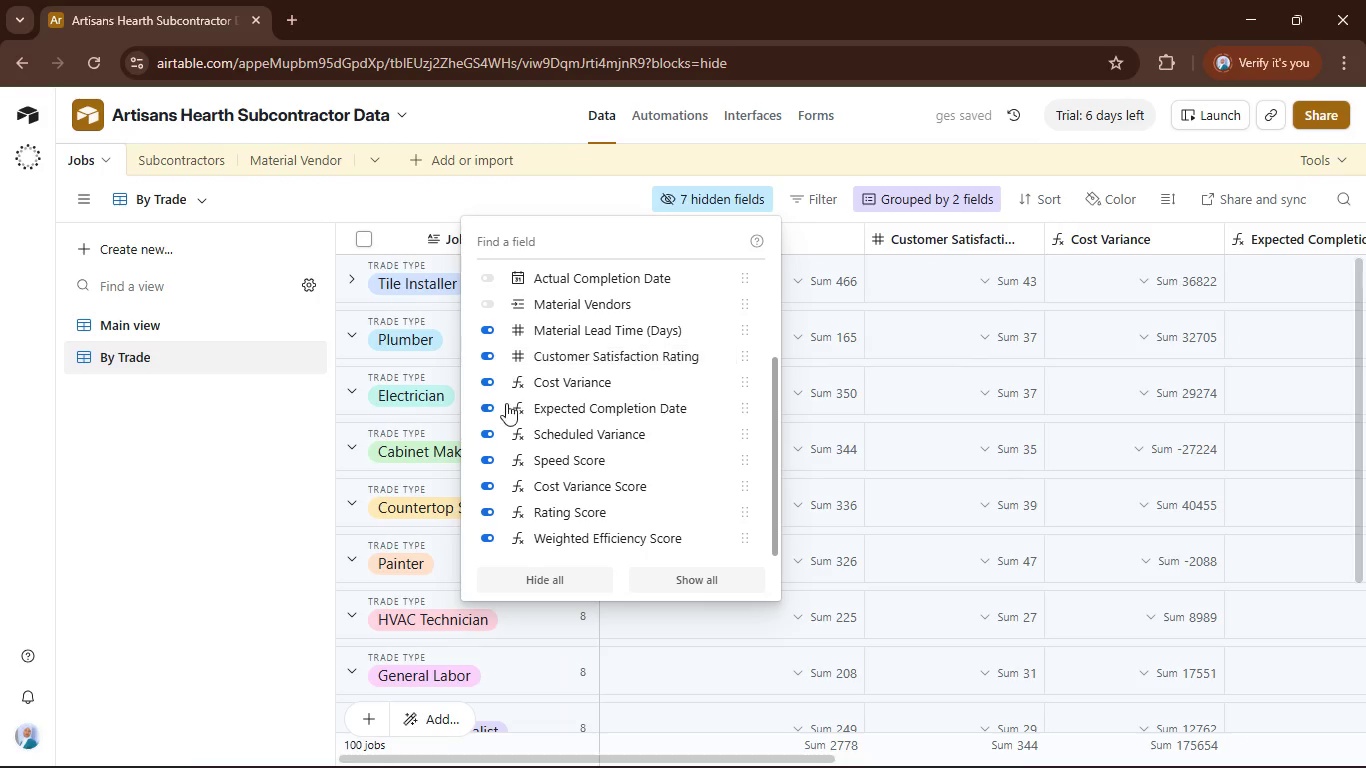 
left_click([483, 358])
 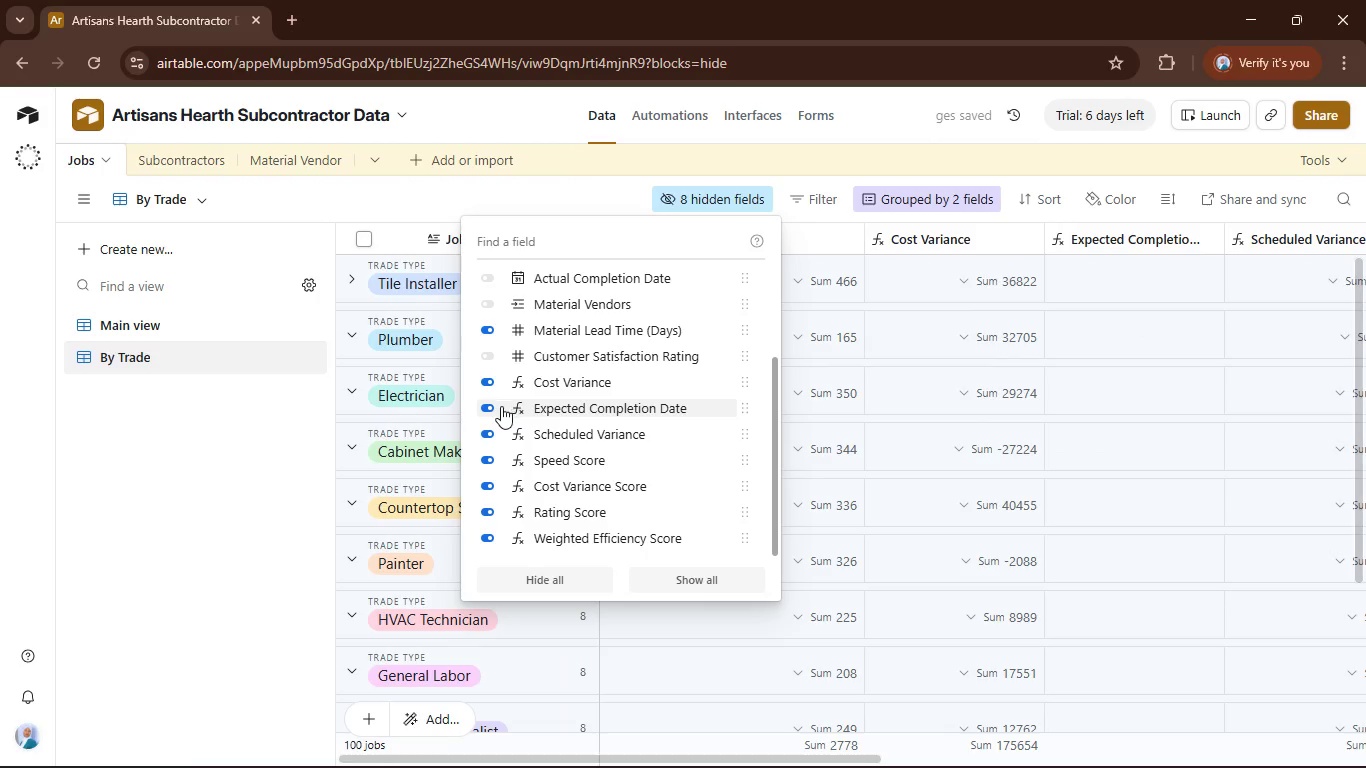 
left_click([488, 413])
 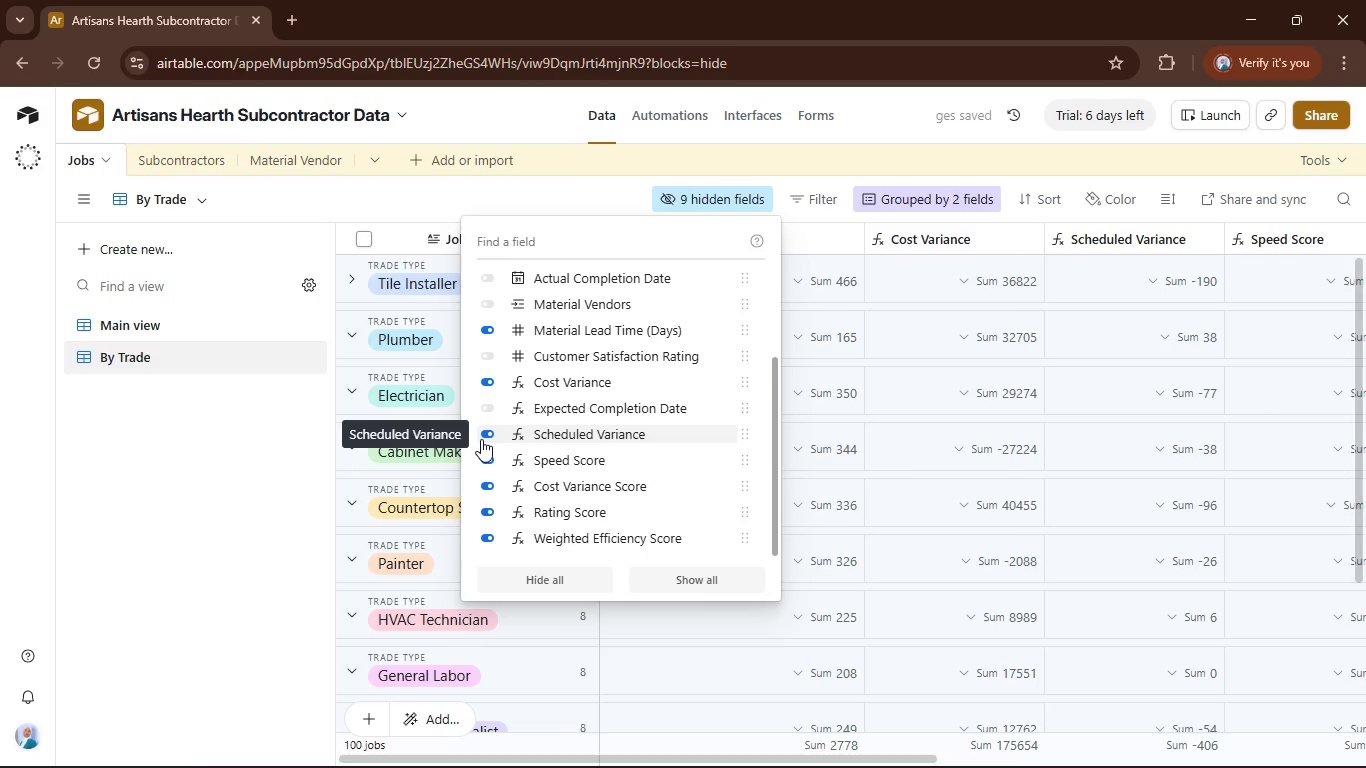 
left_click([484, 434])
 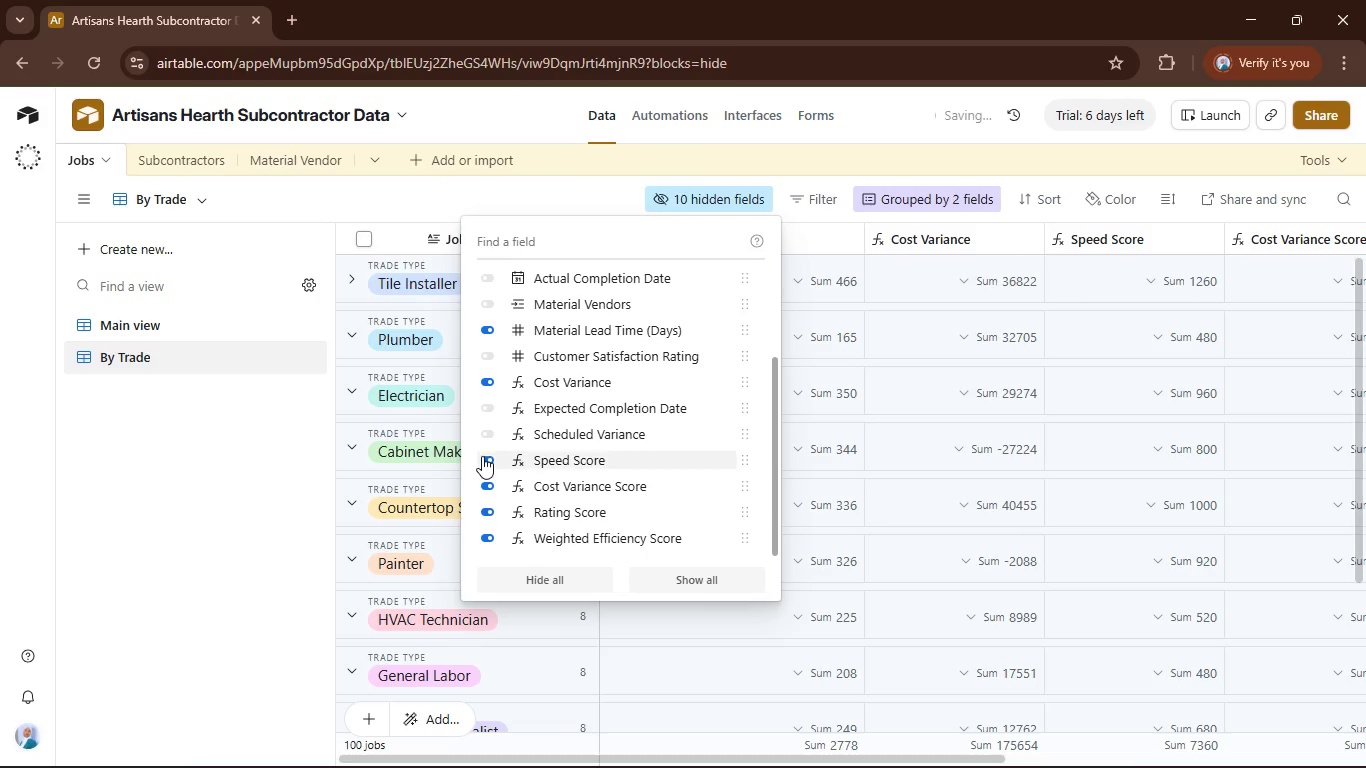 
left_click([482, 456])
 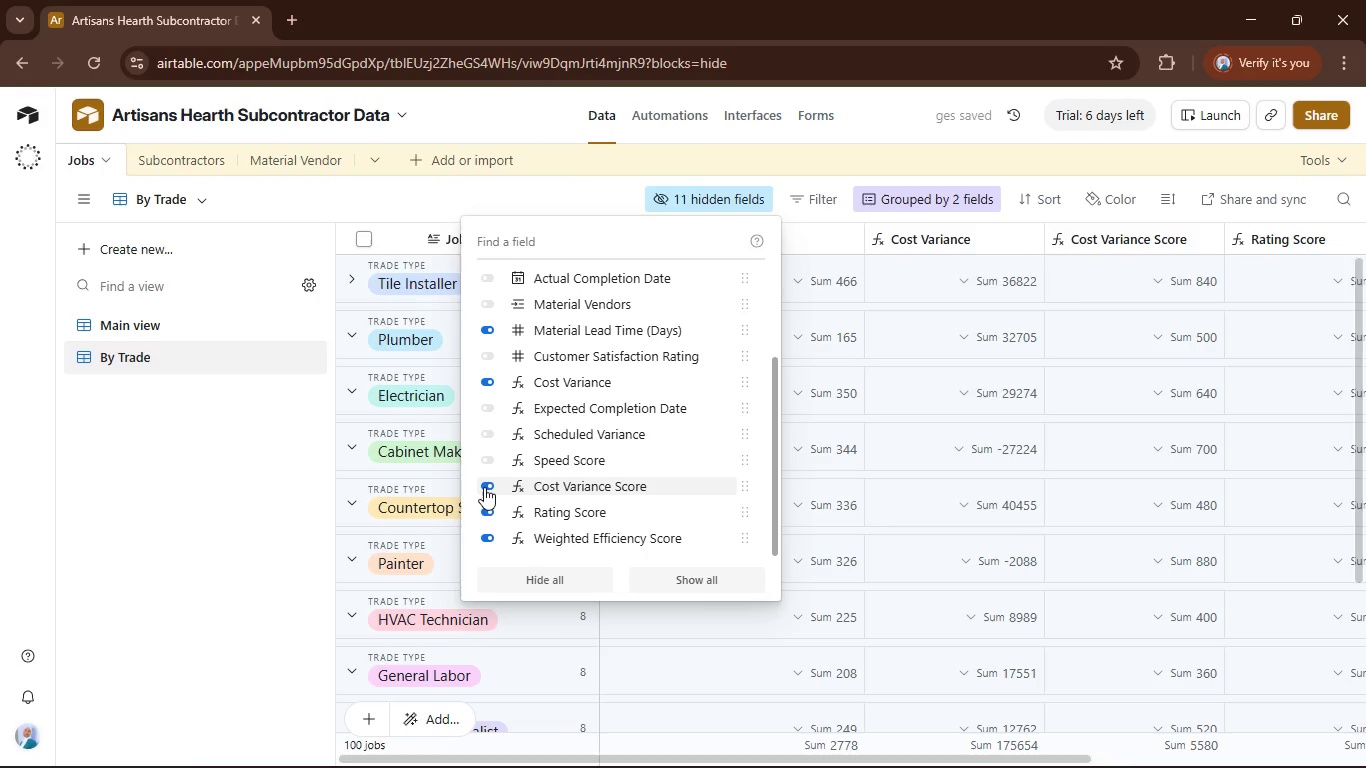 
left_click([483, 488])
 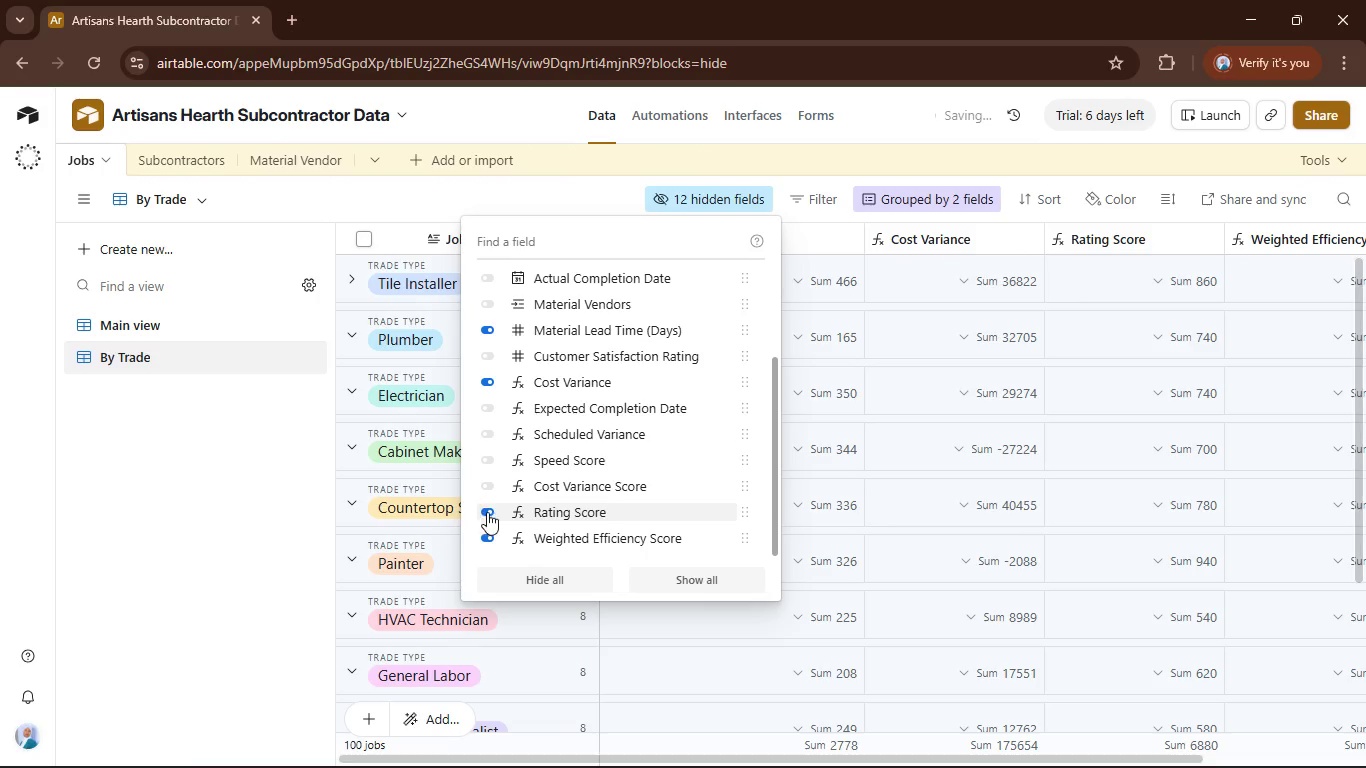 
left_click([487, 513])
 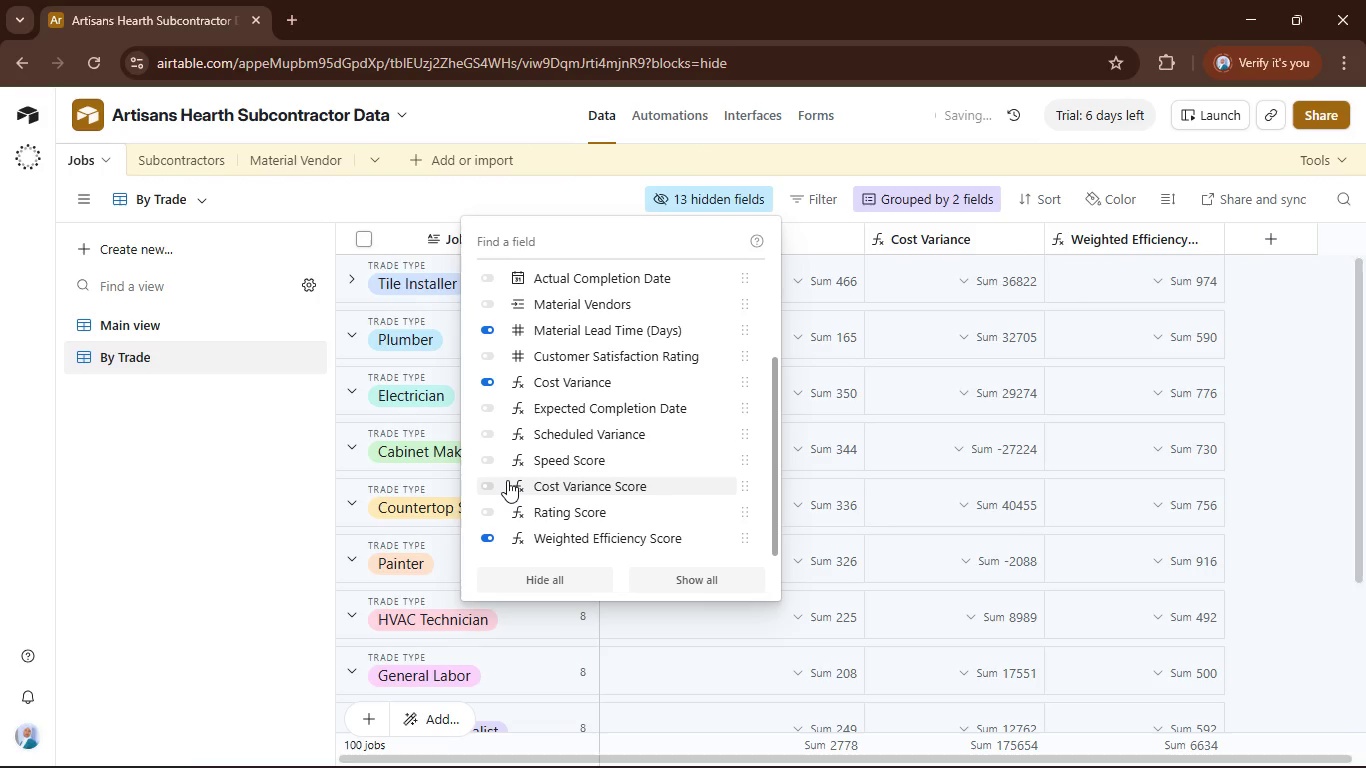 
scroll: coordinate [507, 480], scroll_direction: down, amount: 2.0
 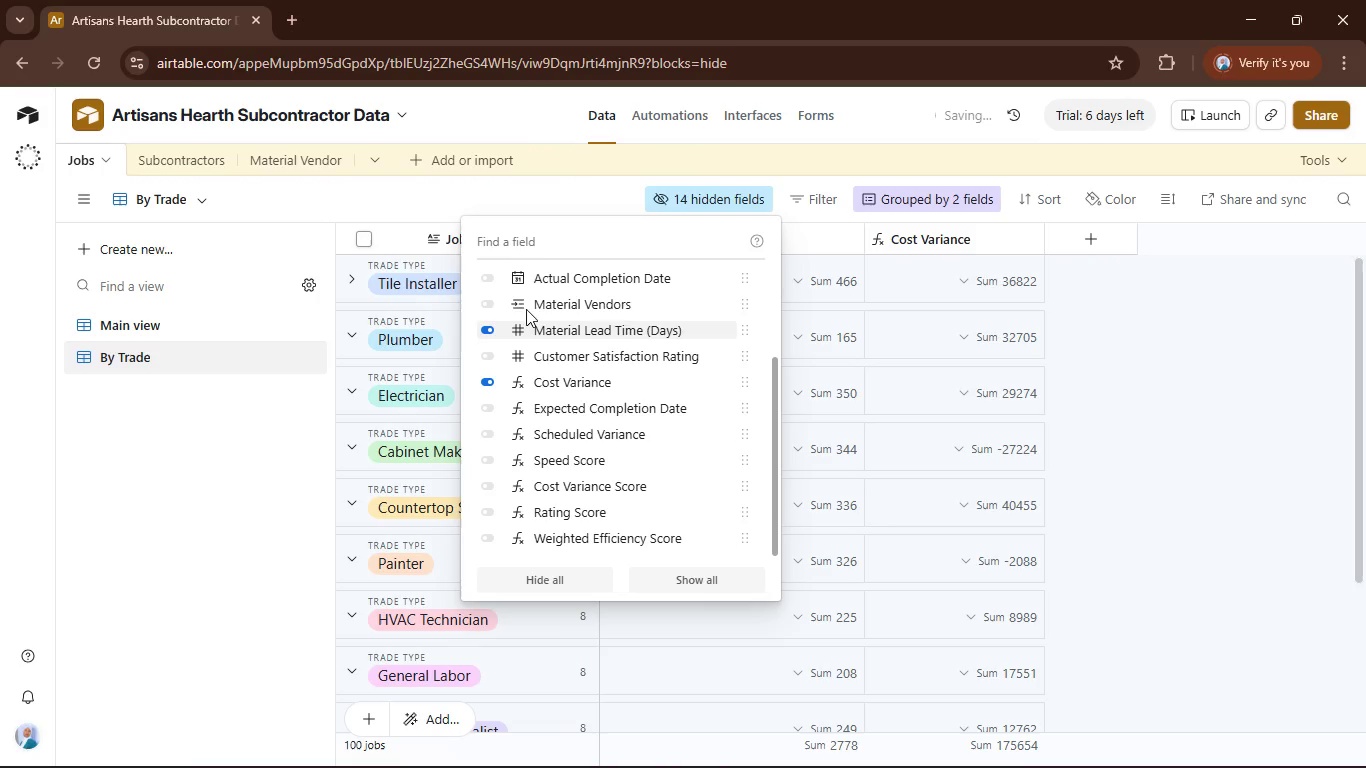 
left_click([551, 184])
 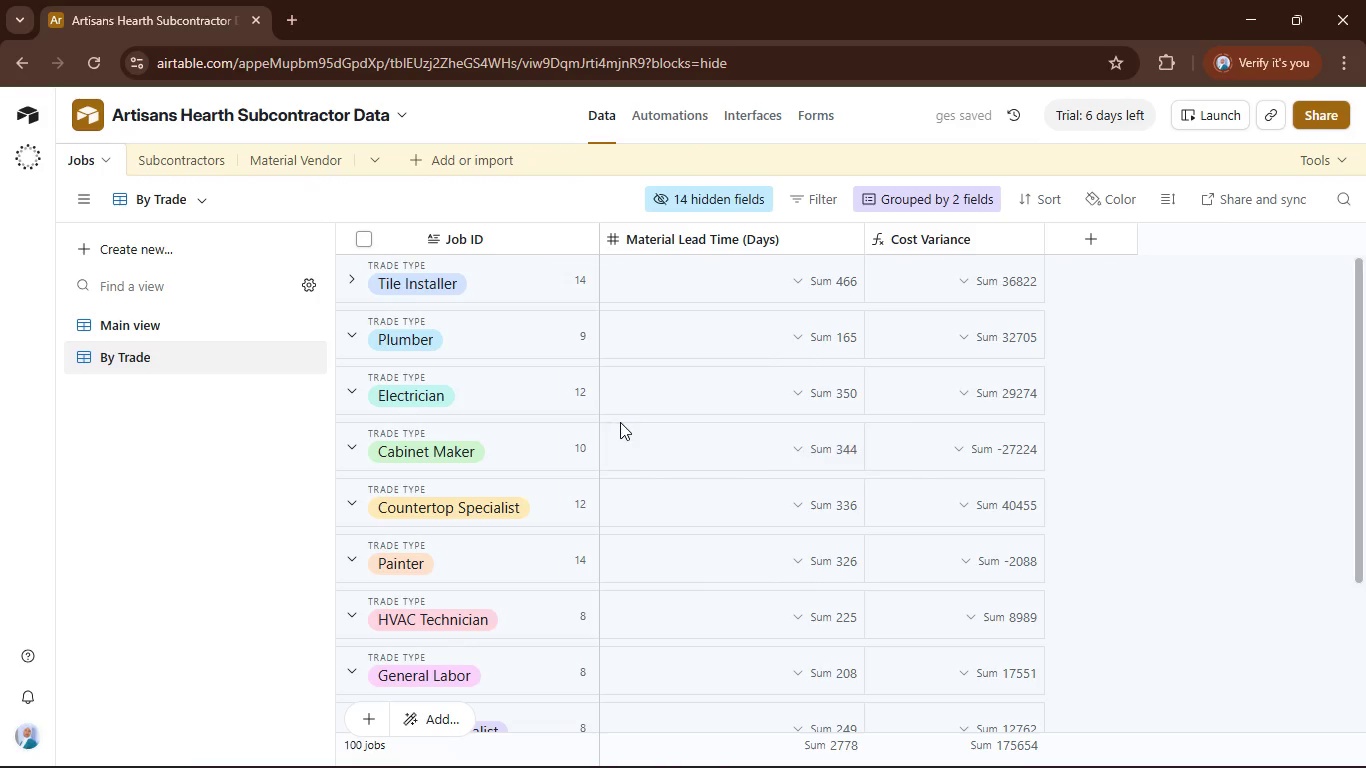 
scroll: coordinate [620, 422], scroll_direction: down, amount: 1.0
 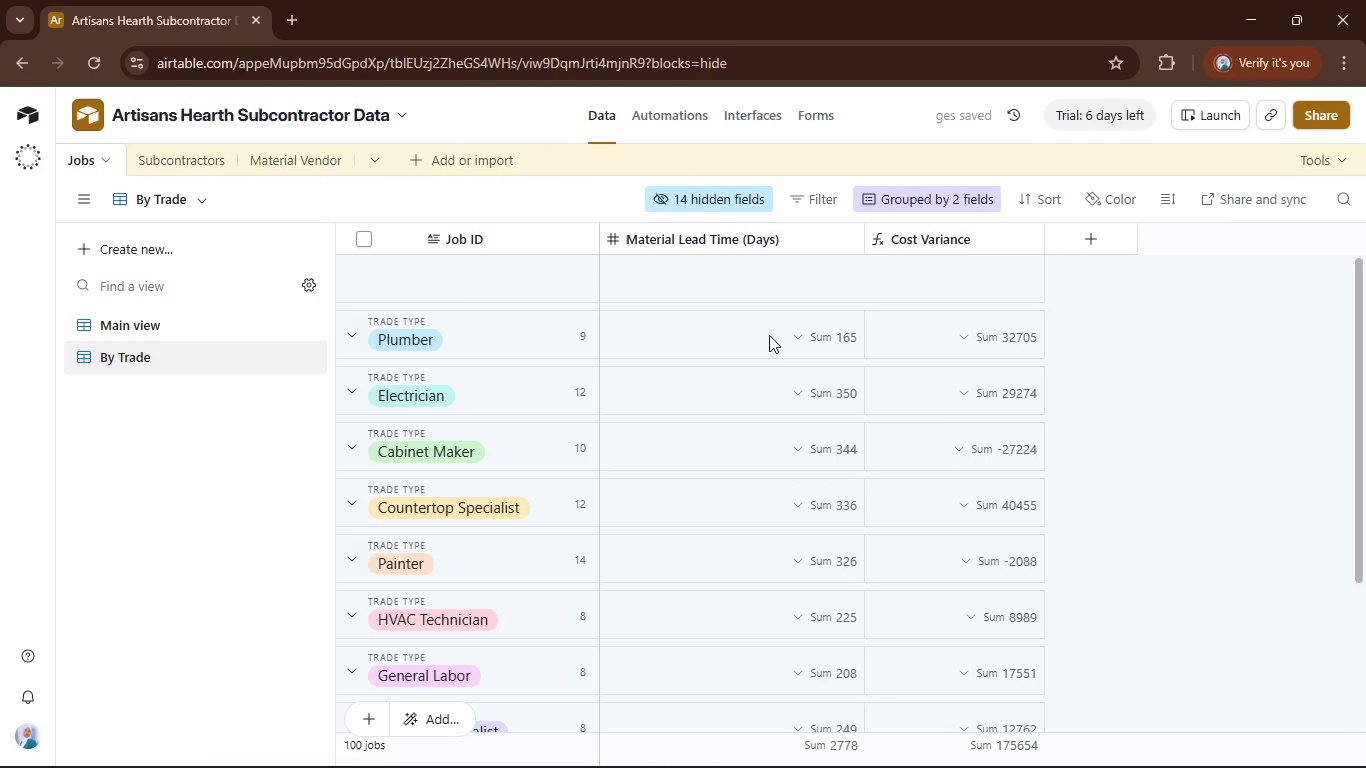 
scroll: coordinate [769, 335], scroll_direction: up, amount: 4.0
 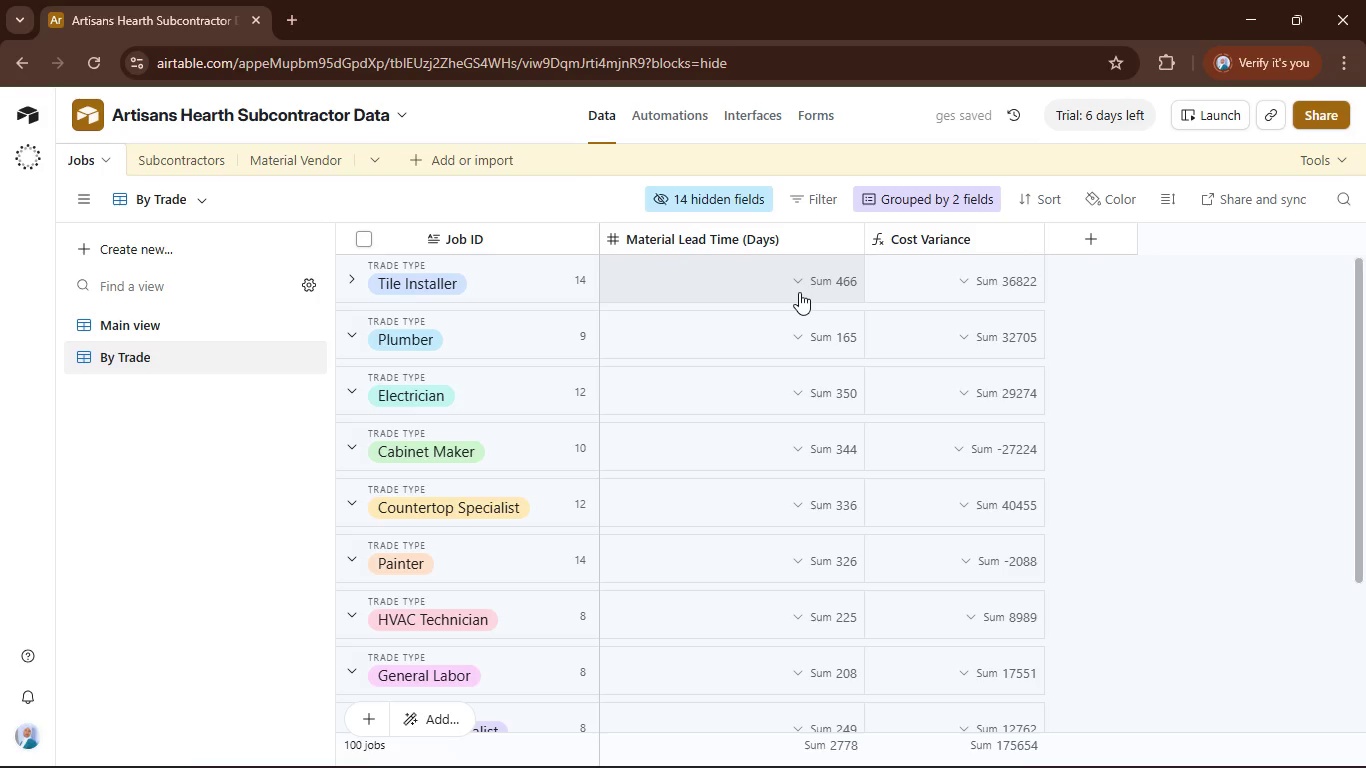 
left_click([814, 282])
 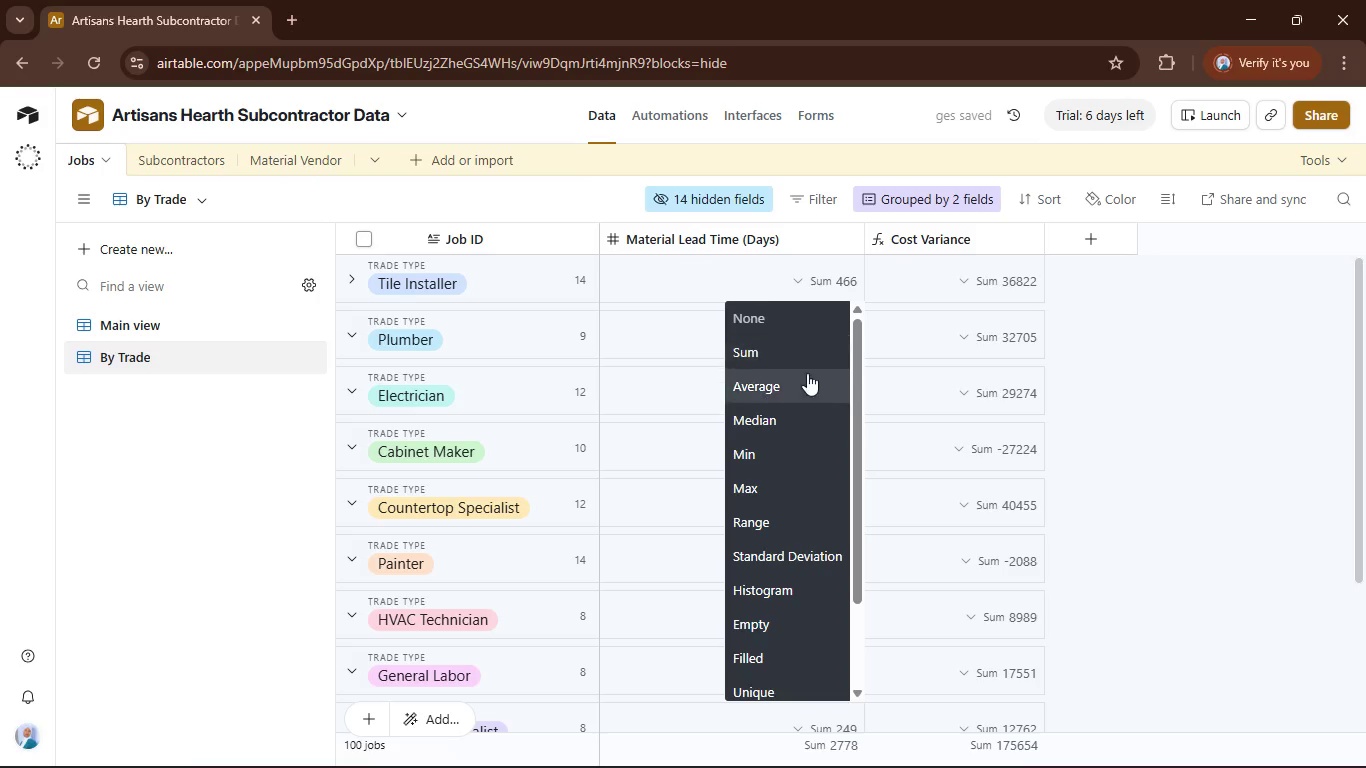 
left_click([806, 378])
 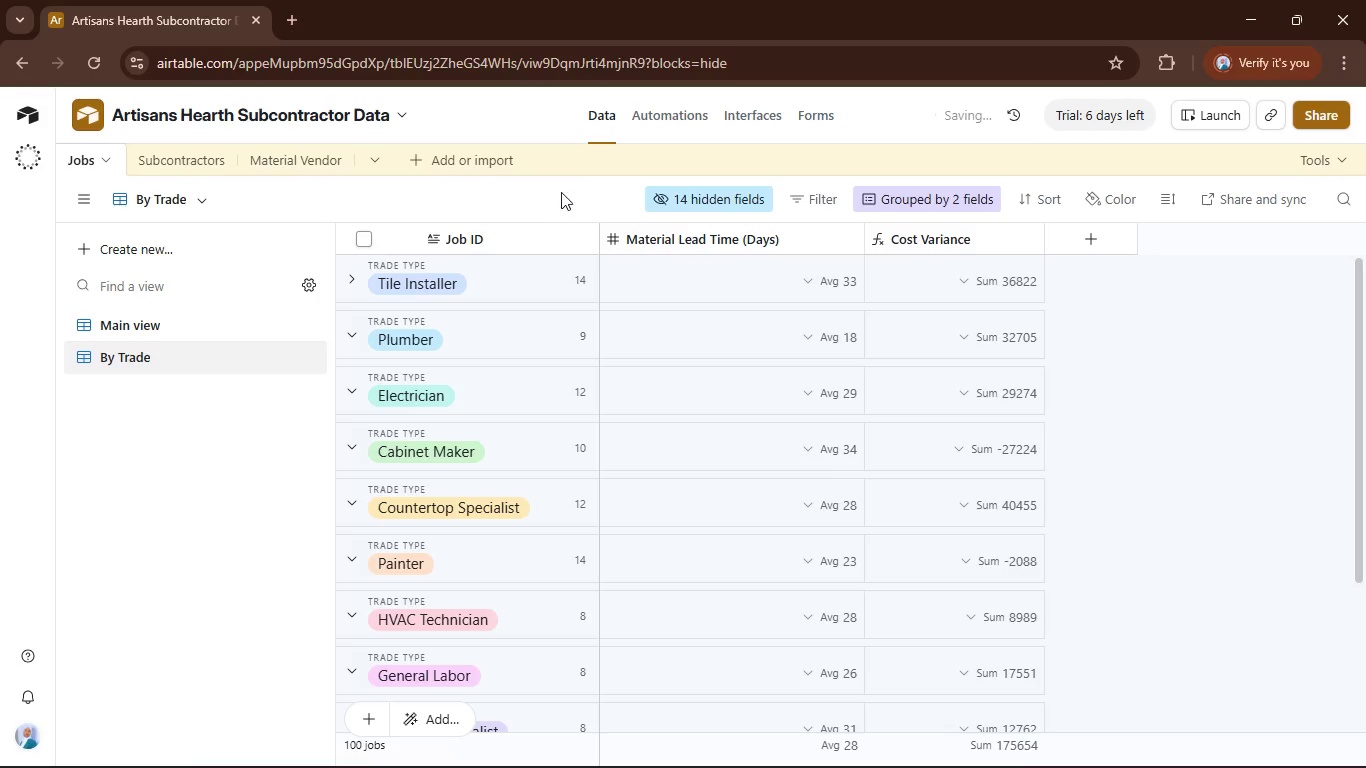 
left_click([575, 192])
 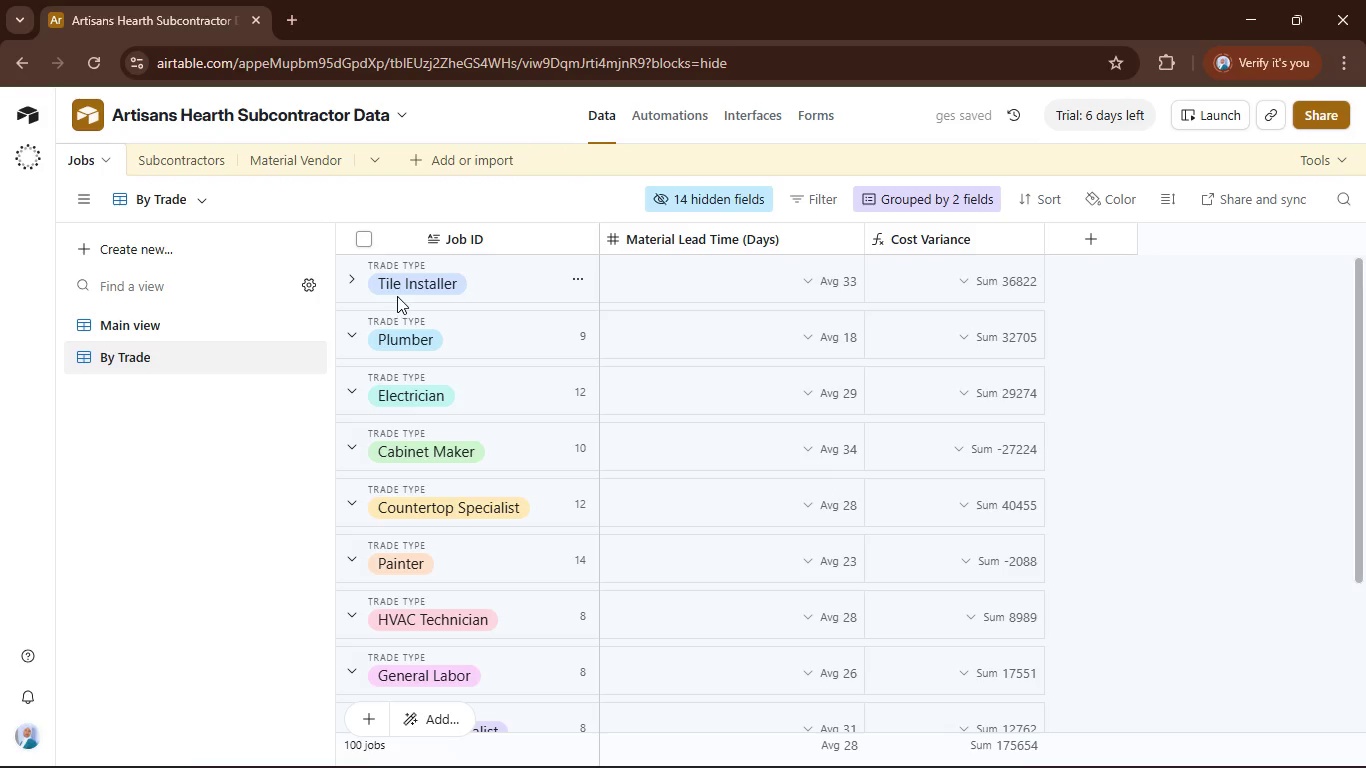 
left_click([354, 282])
 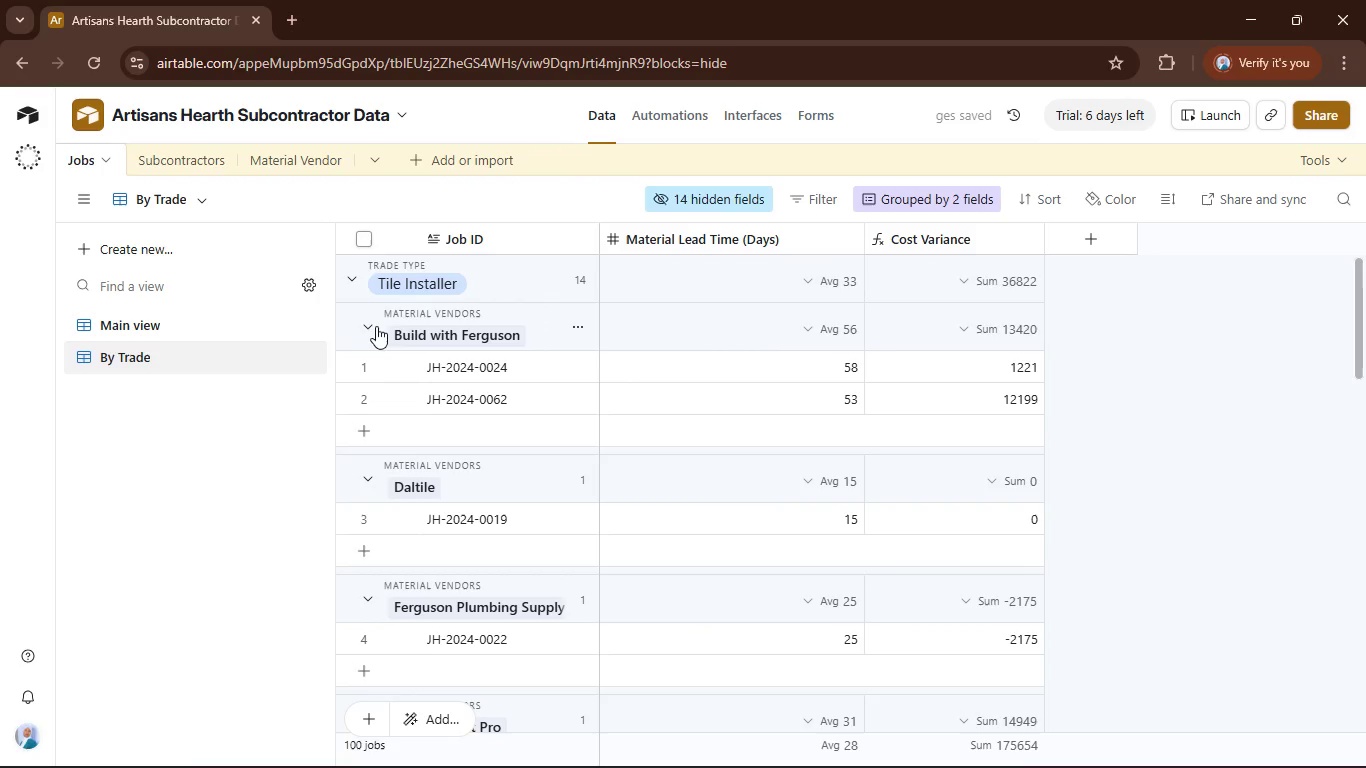 
left_click([368, 326])
 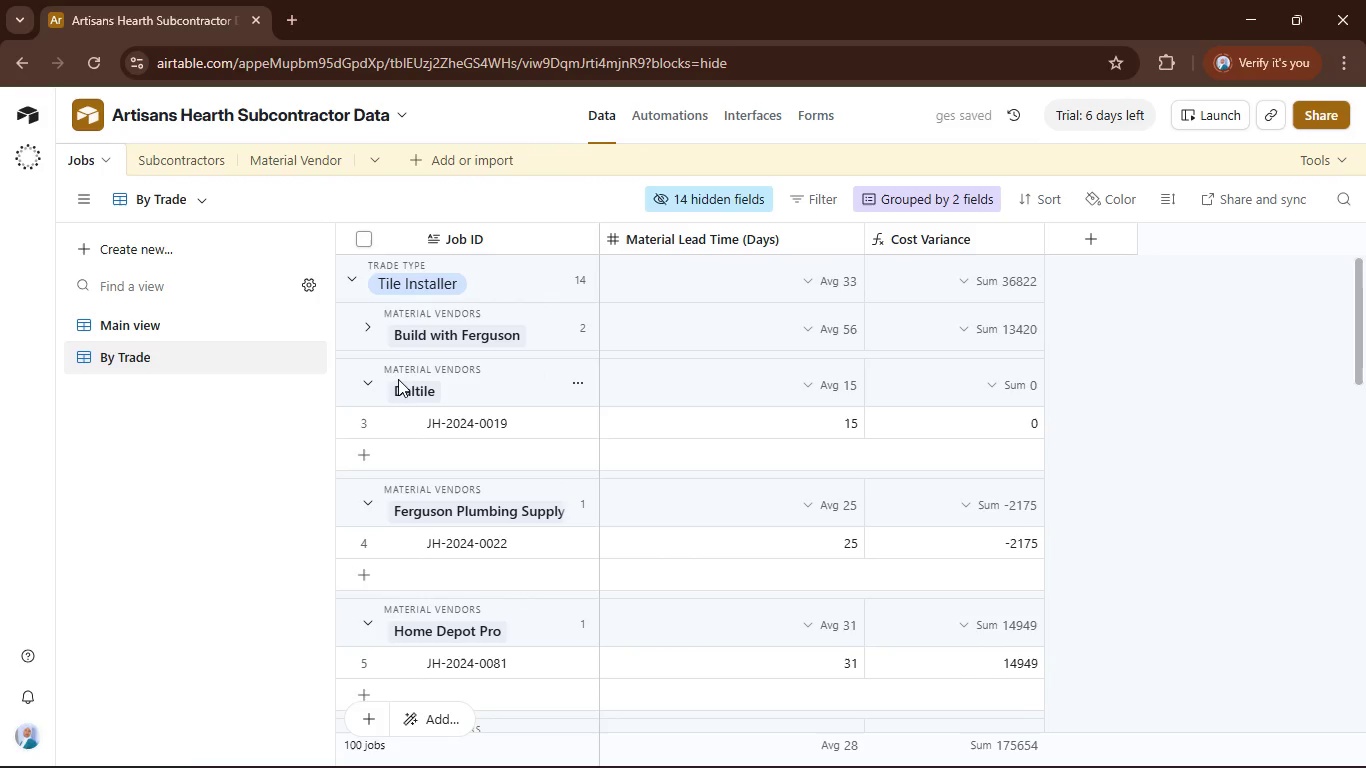 
mouse_move([390, 412])
 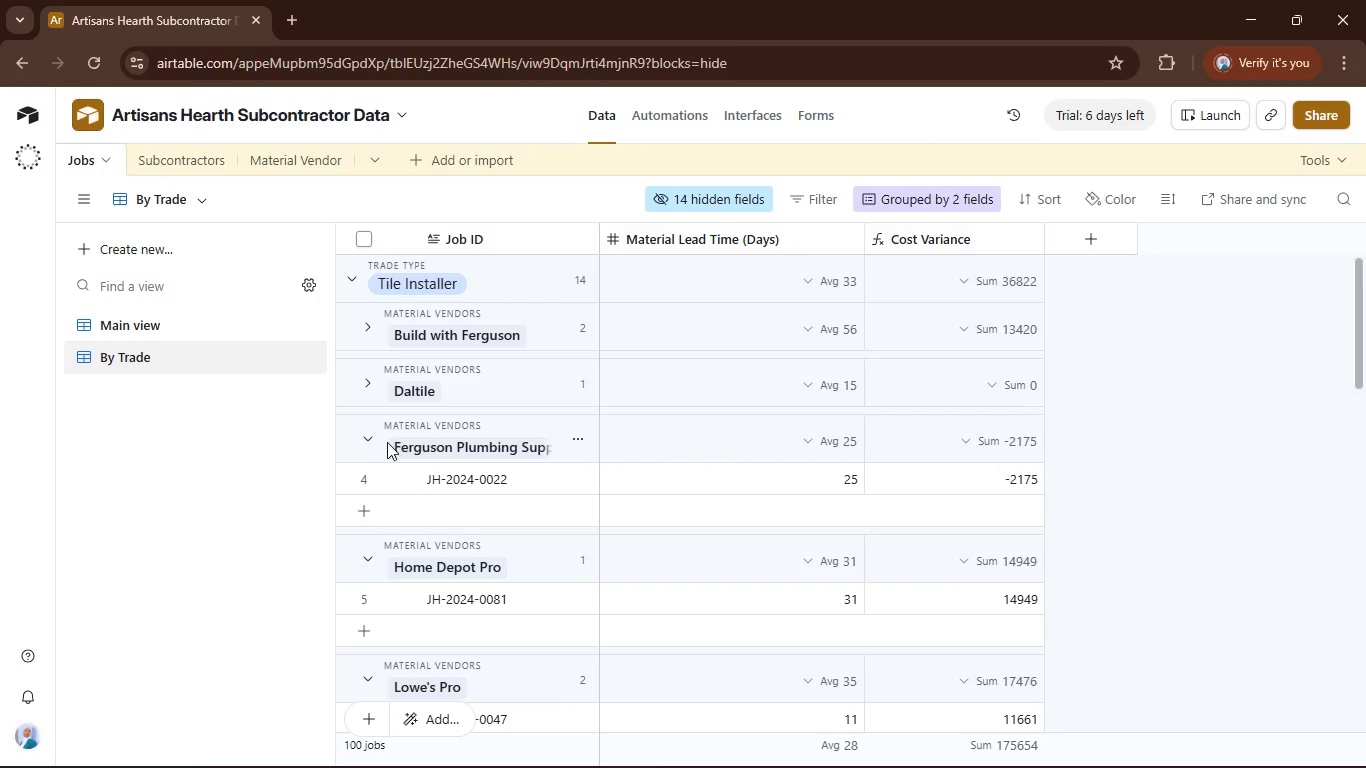 
left_click([387, 442])
 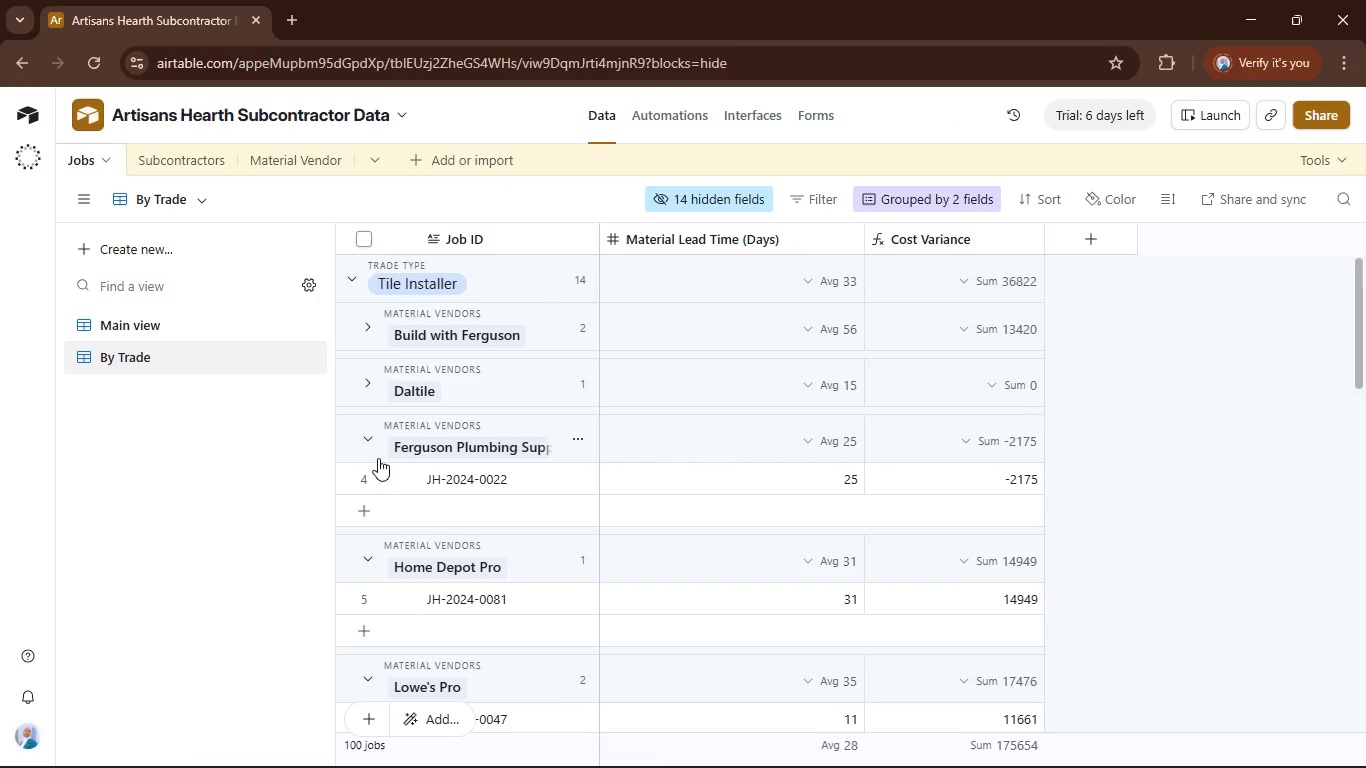 
left_click([368, 435])
 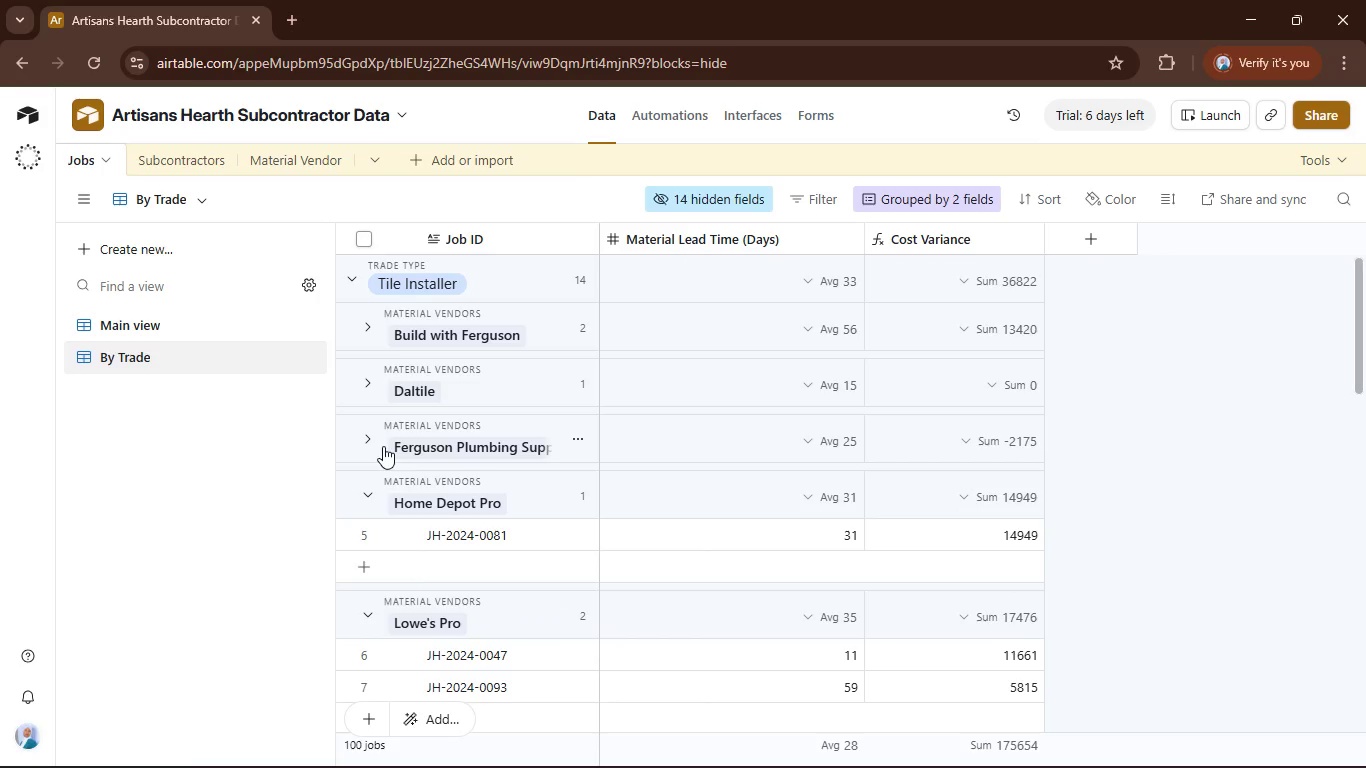 
scroll: coordinate [383, 446], scroll_direction: down, amount: 1.0
 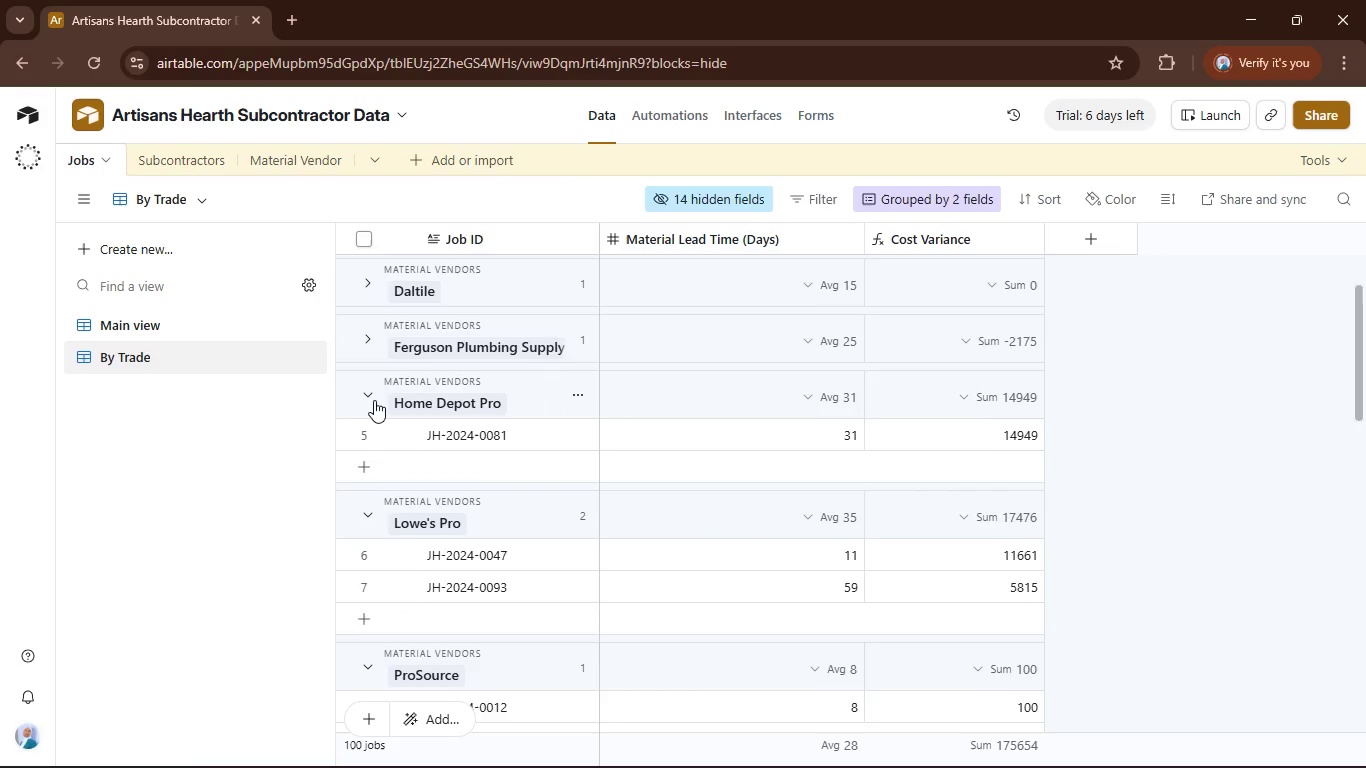 
left_click([374, 400])
 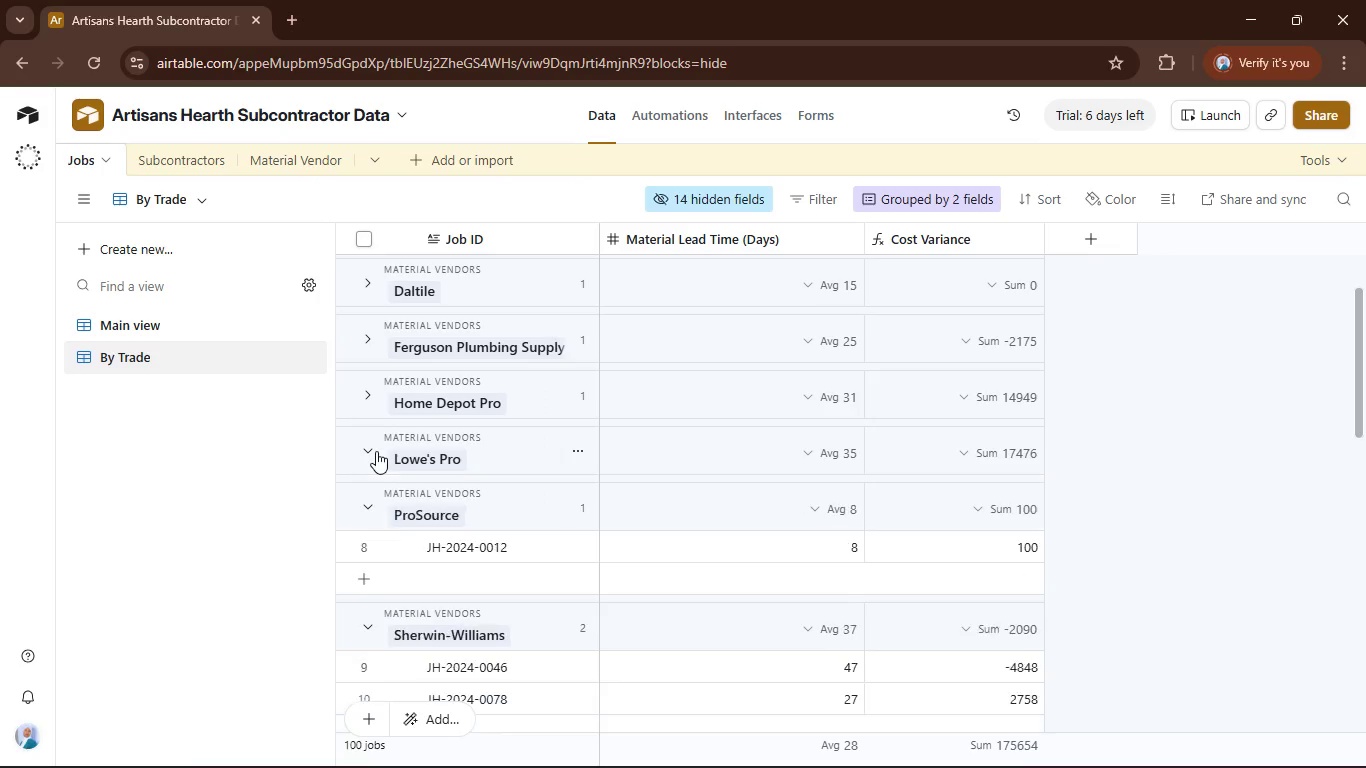 
scroll: coordinate [381, 450], scroll_direction: down, amount: 1.0
 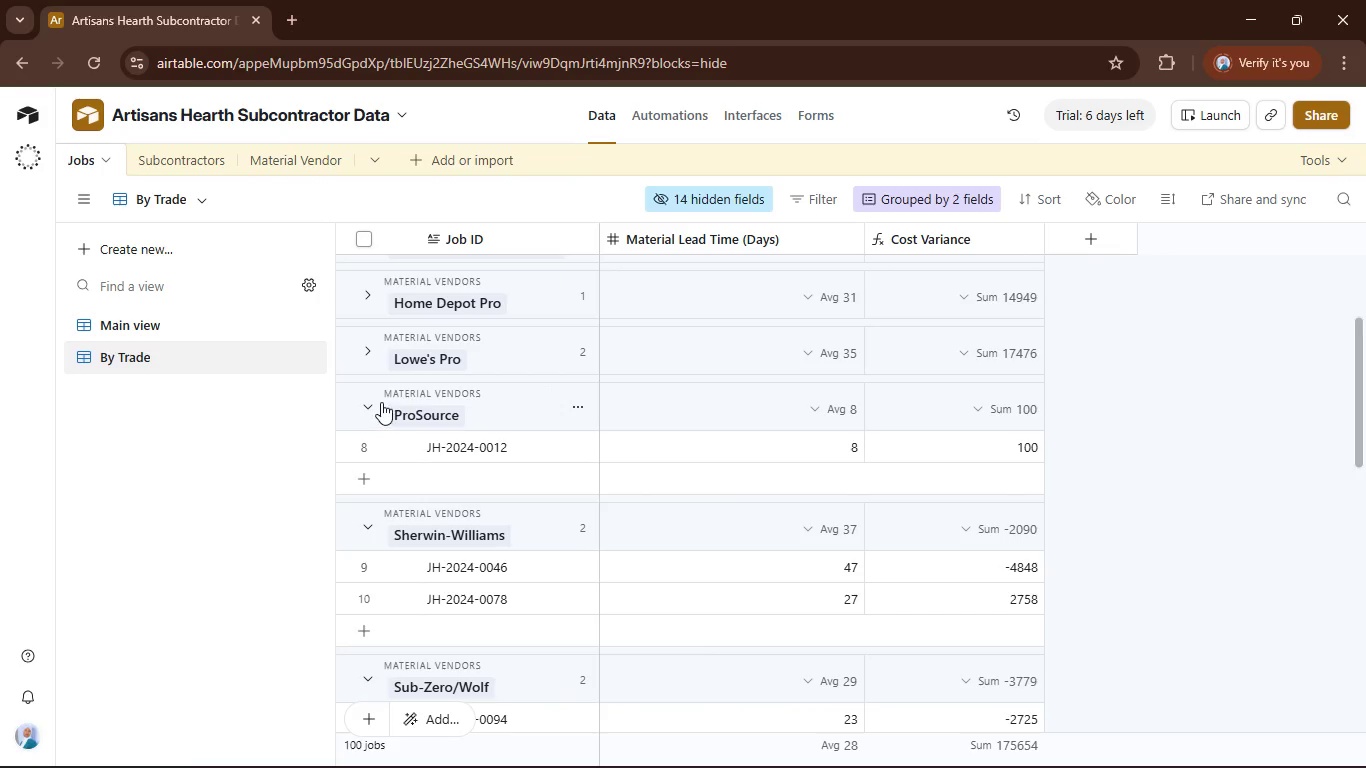 
left_click([381, 402])
 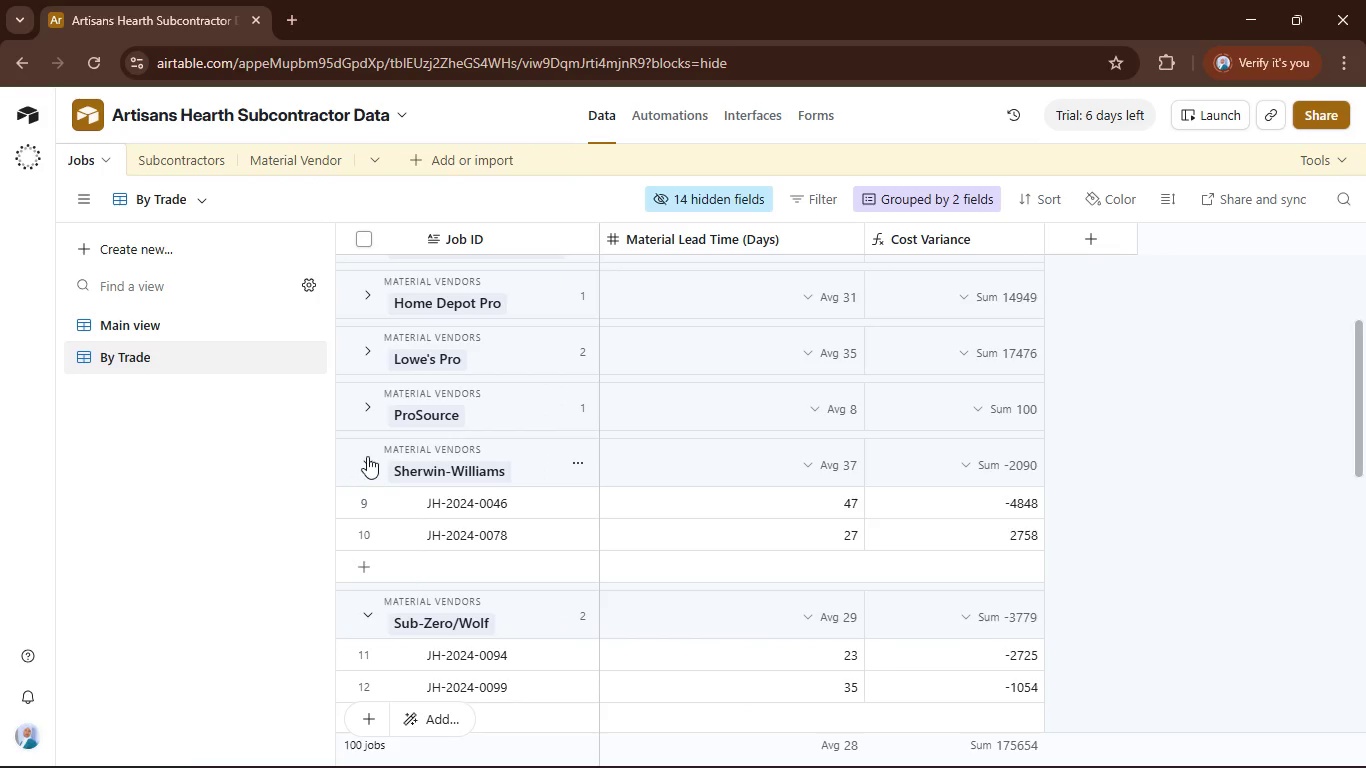 
left_click([366, 453])
 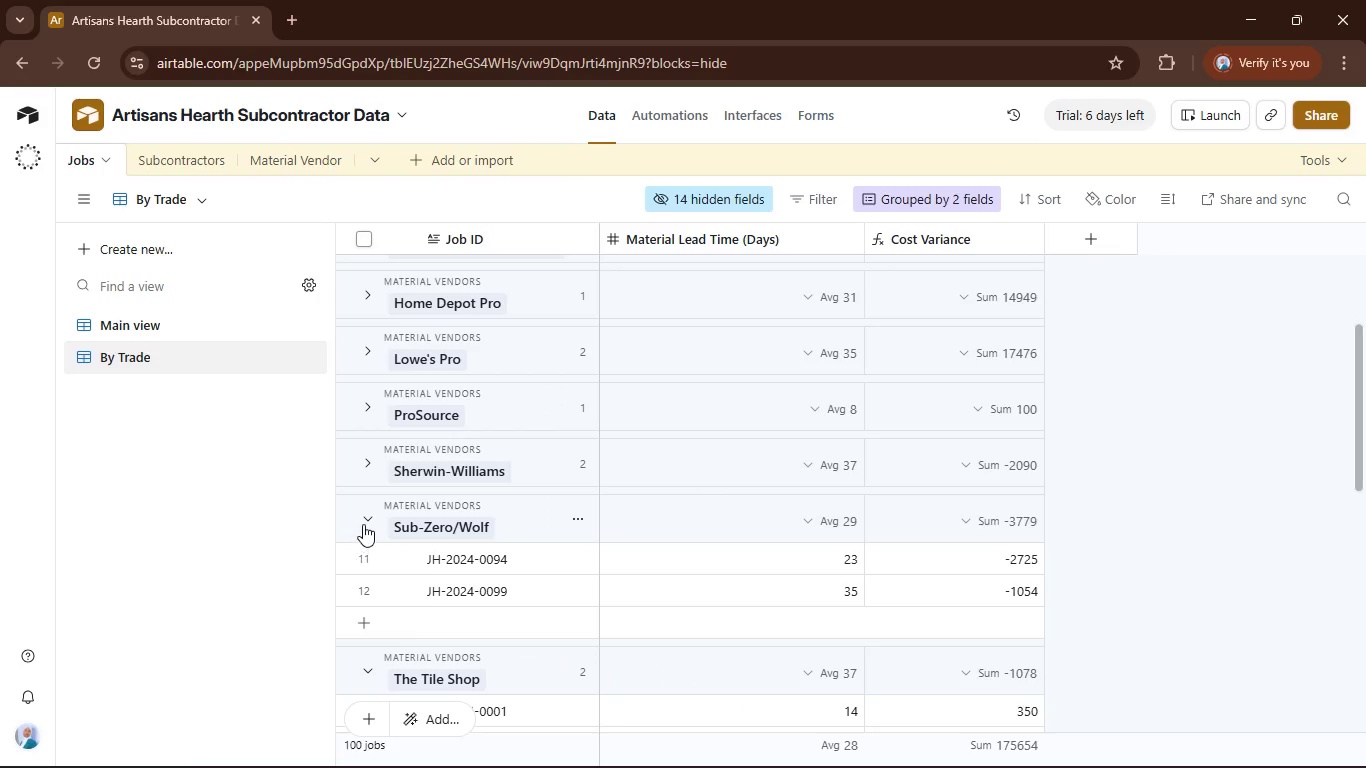 
left_click([368, 513])
 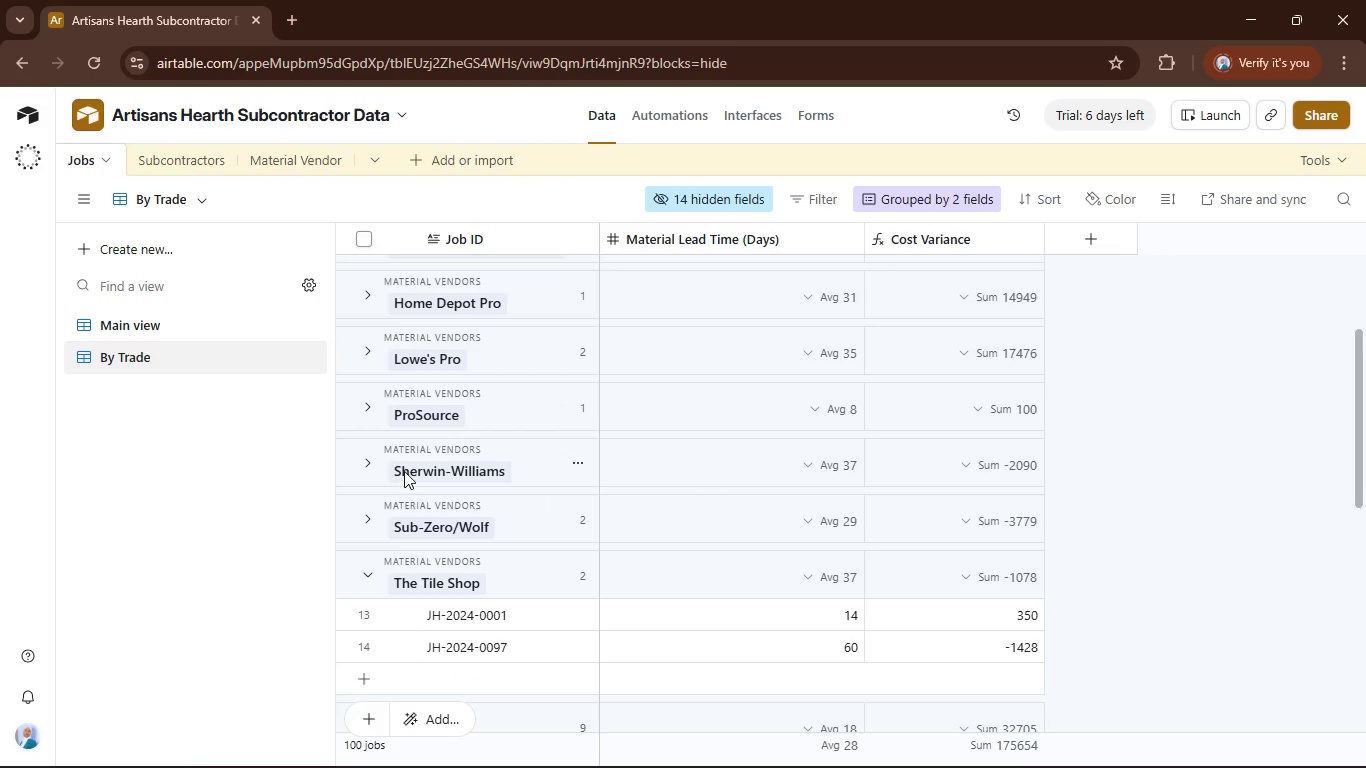 
scroll: coordinate [390, 510], scroll_direction: down, amount: 2.0
 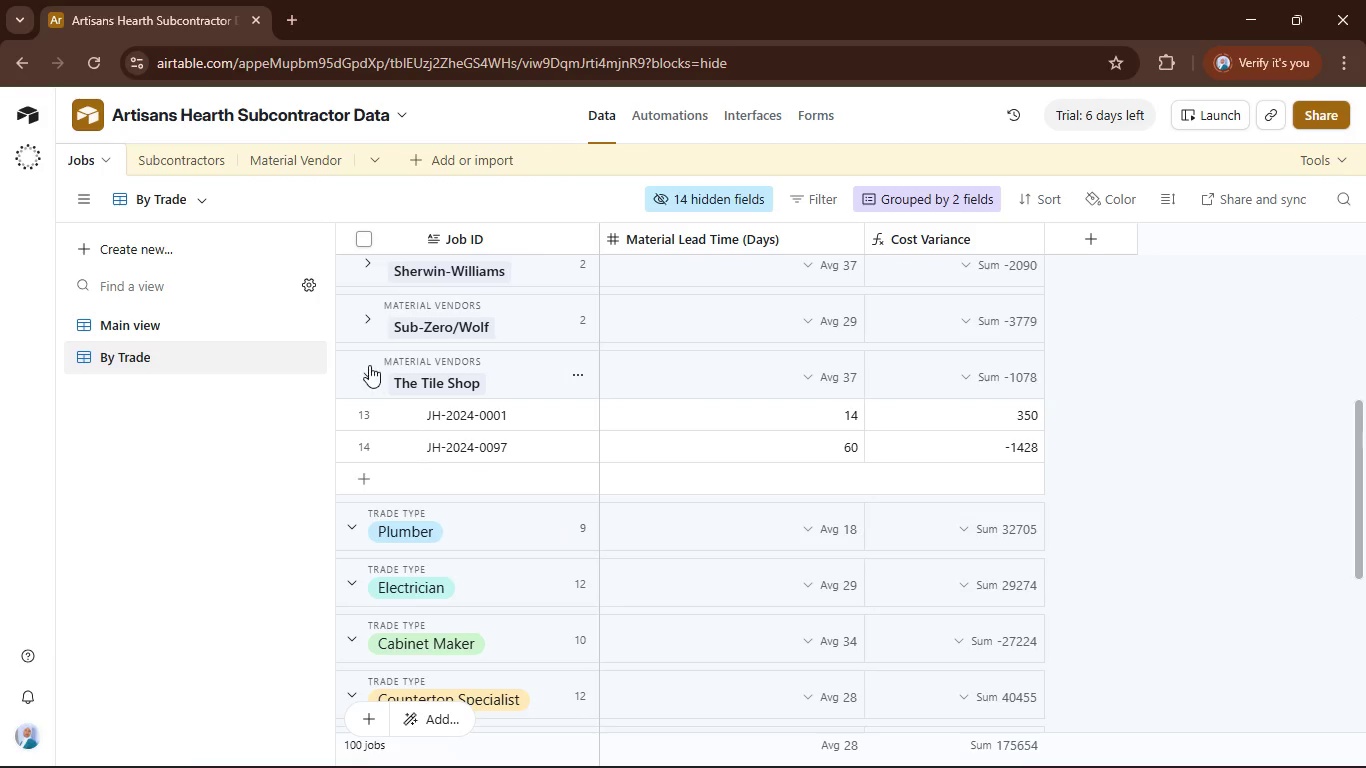 
left_click([373, 378])
 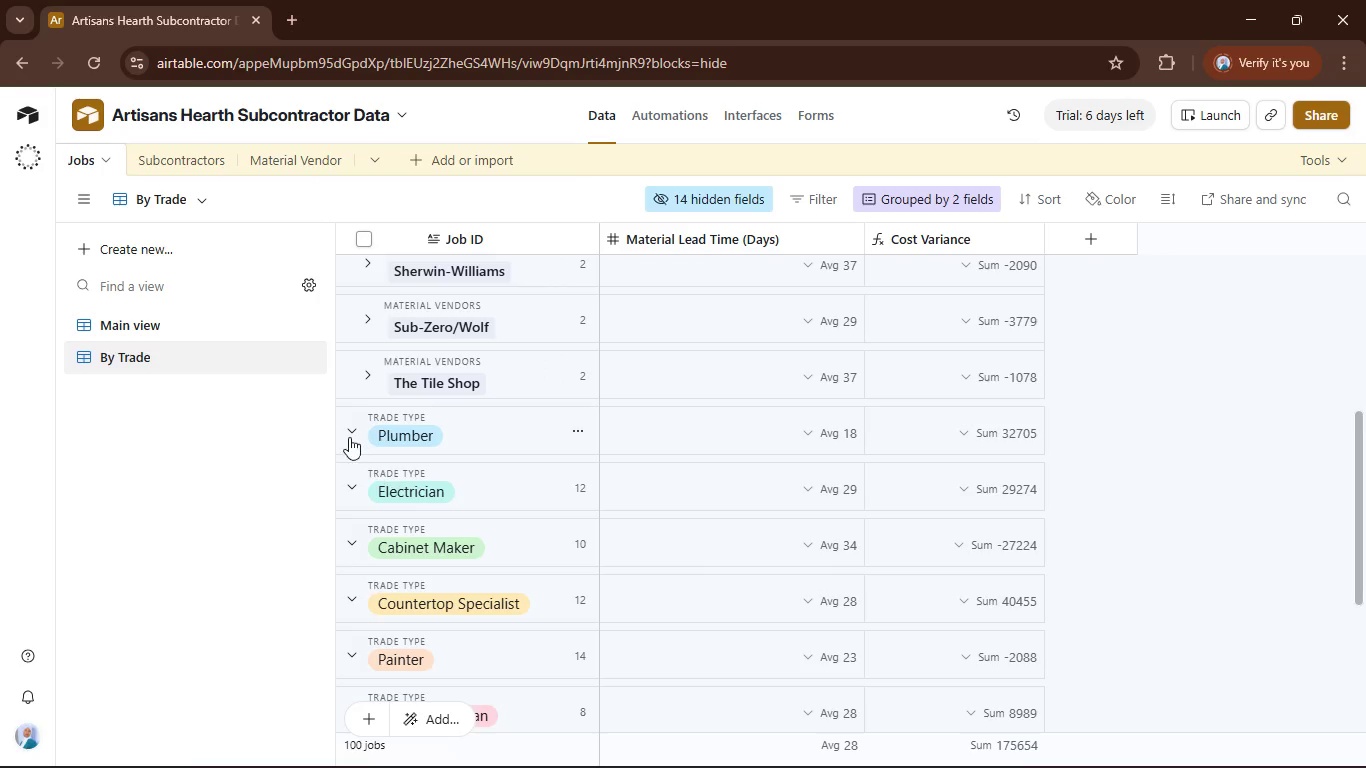 
left_click([348, 432])
 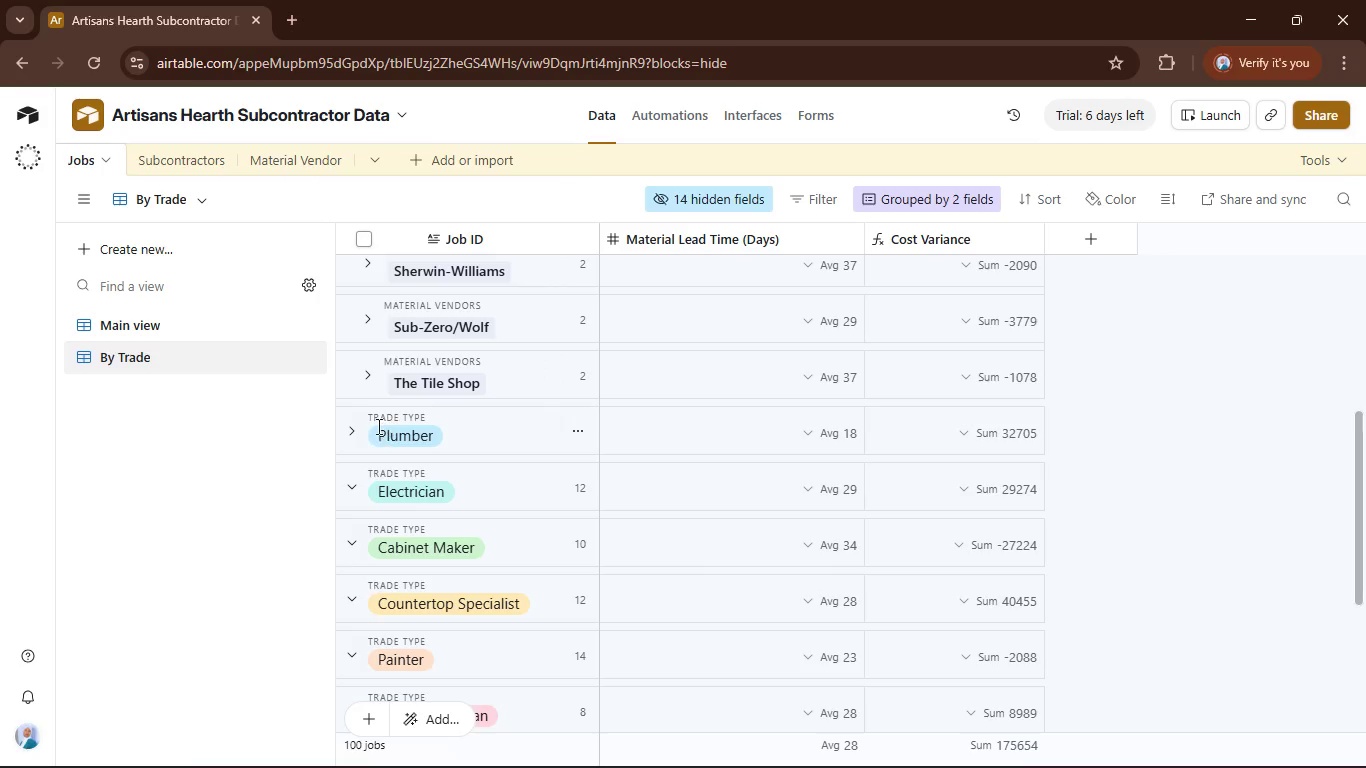 
left_click([353, 437])
 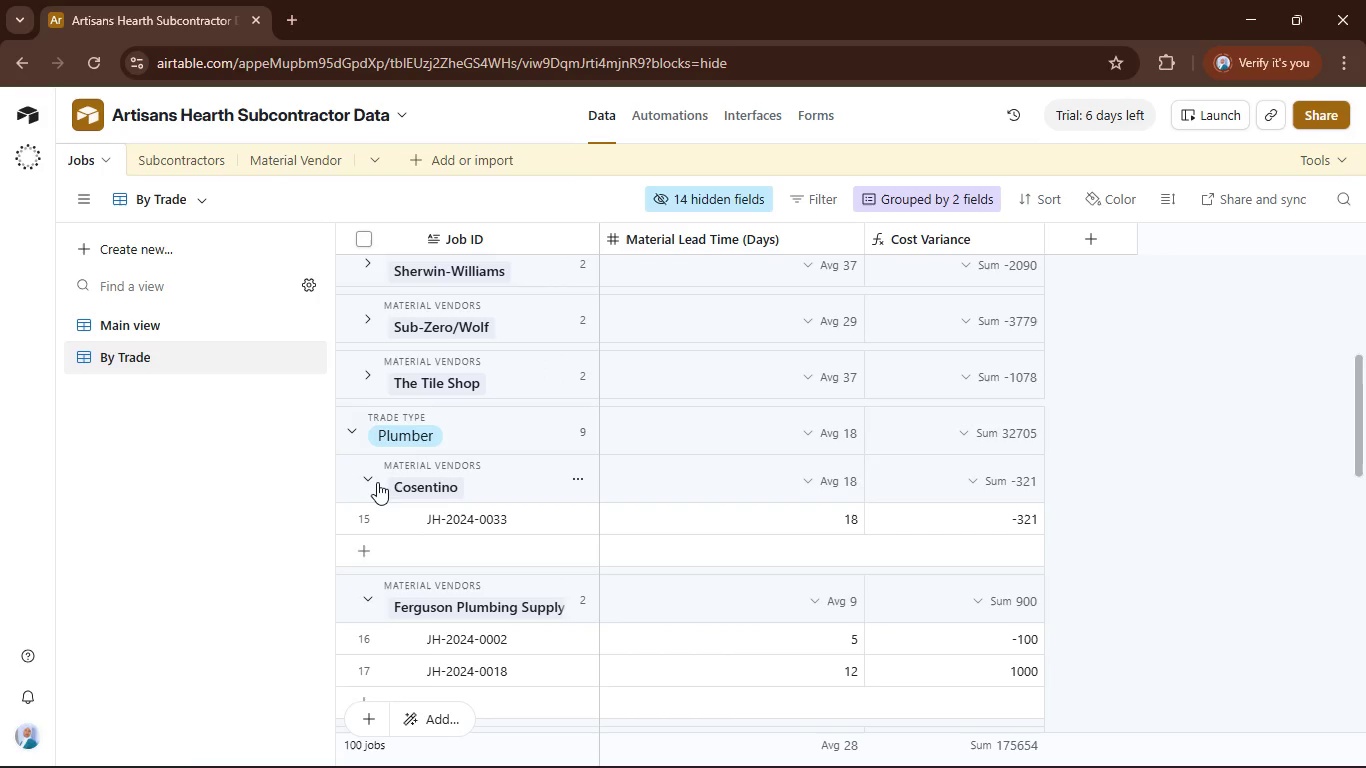 
left_click([377, 483])
 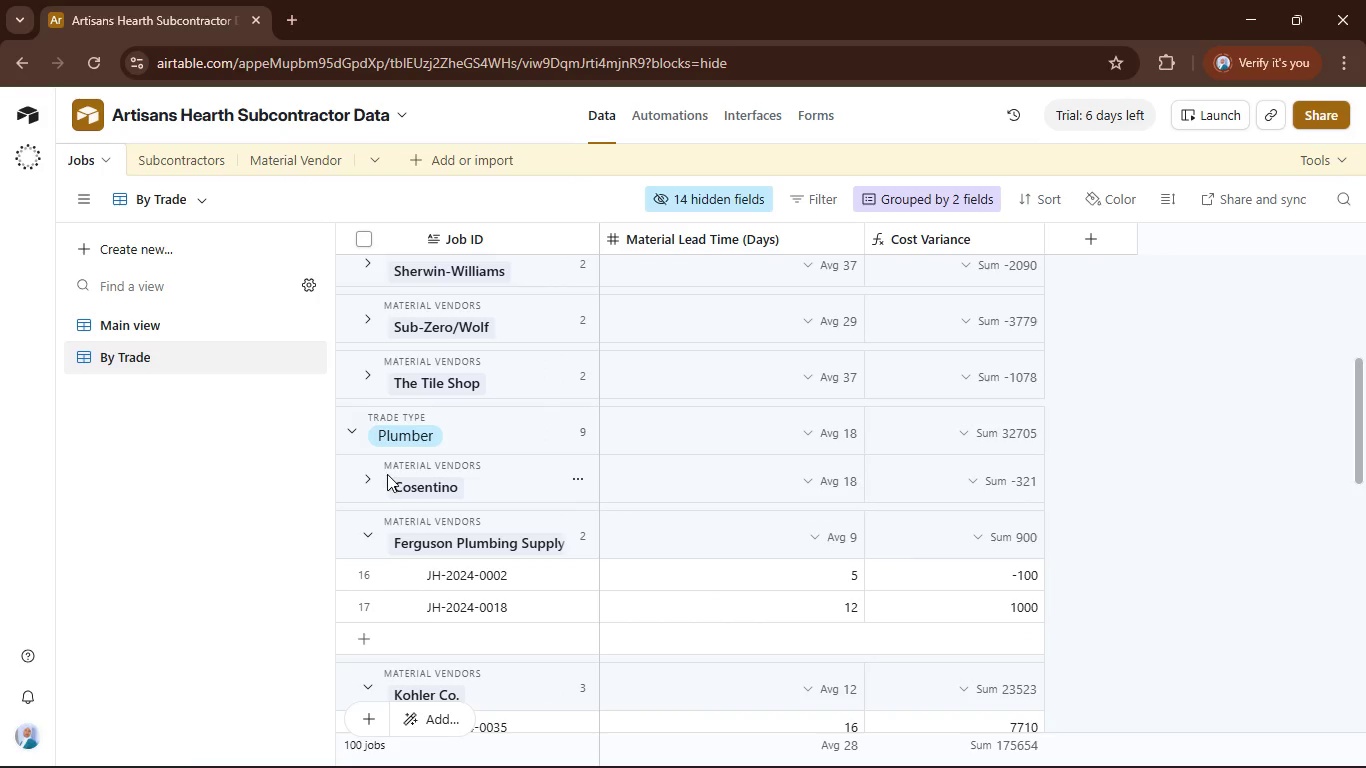 
scroll: coordinate [389, 485], scroll_direction: down, amount: 1.0
 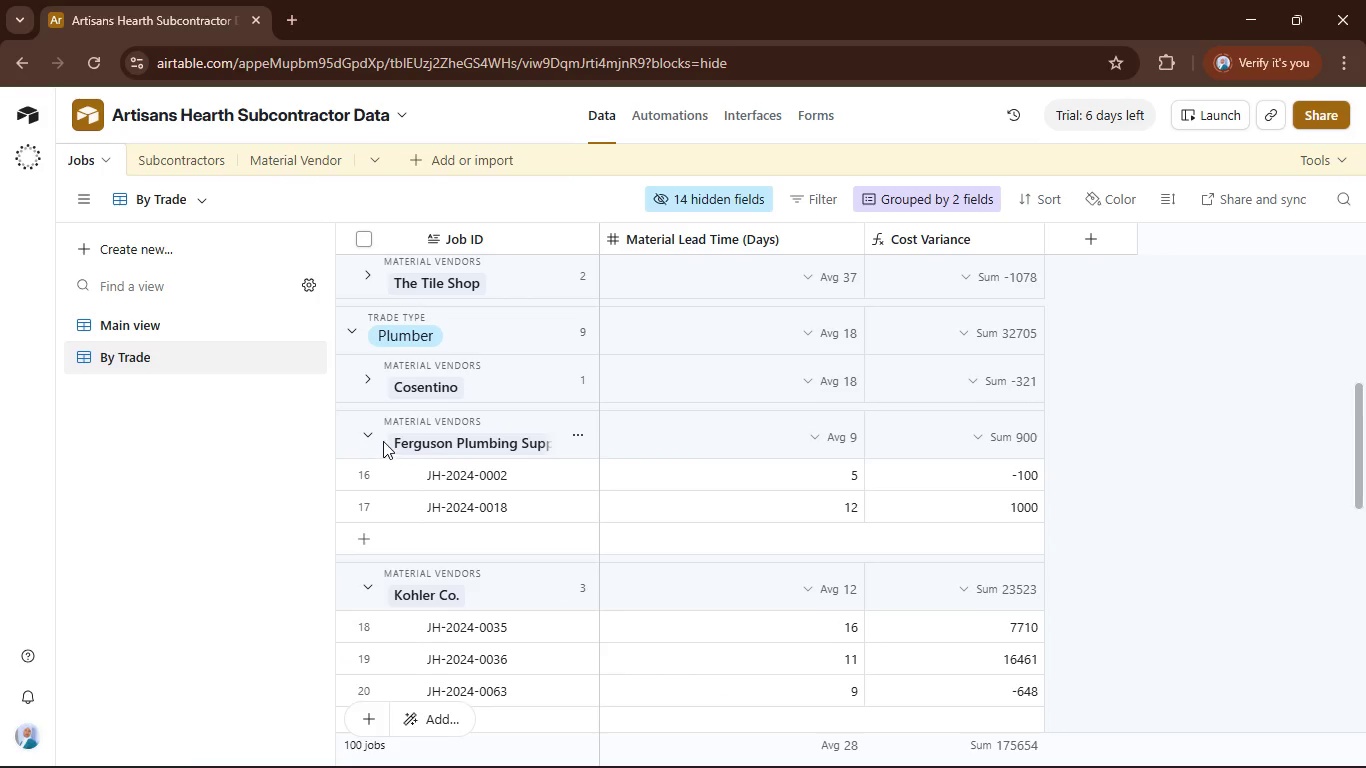 
left_click([381, 440])
 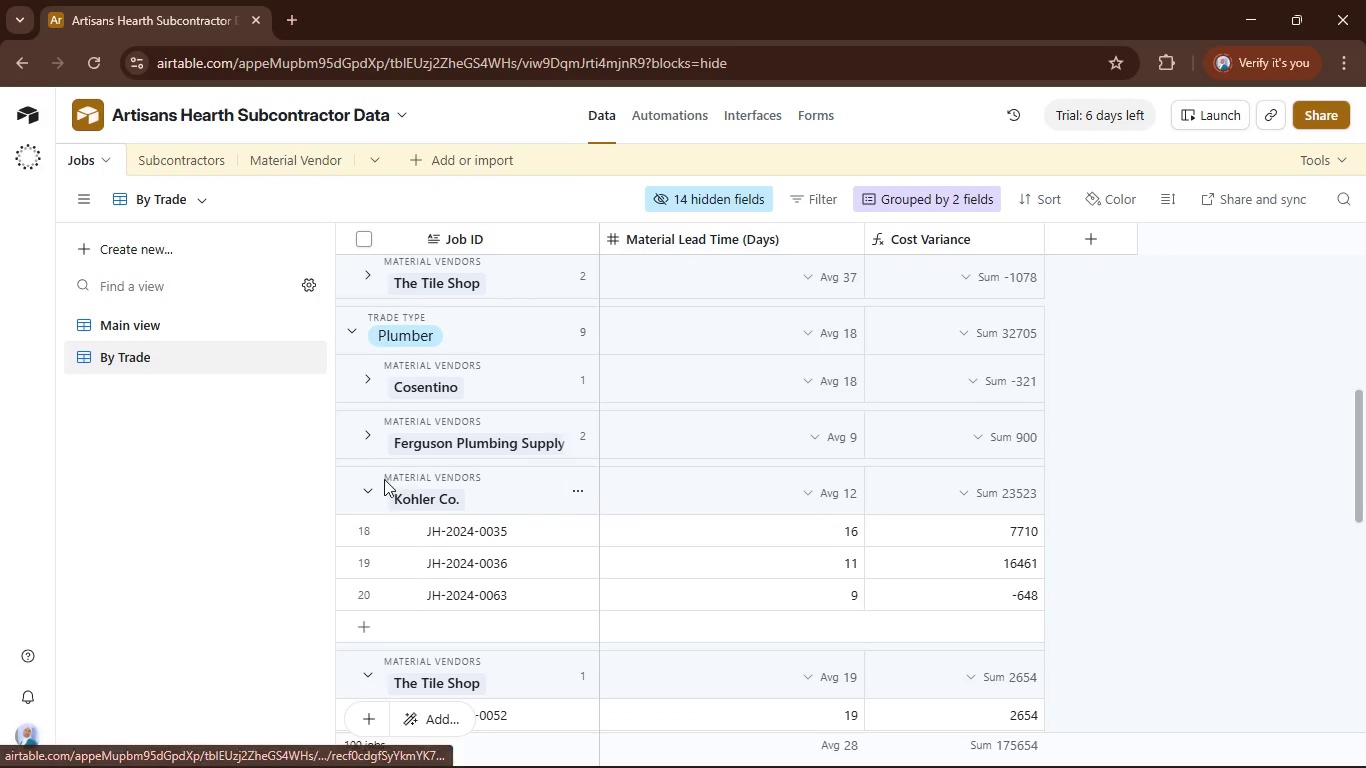 
left_click([374, 482])
 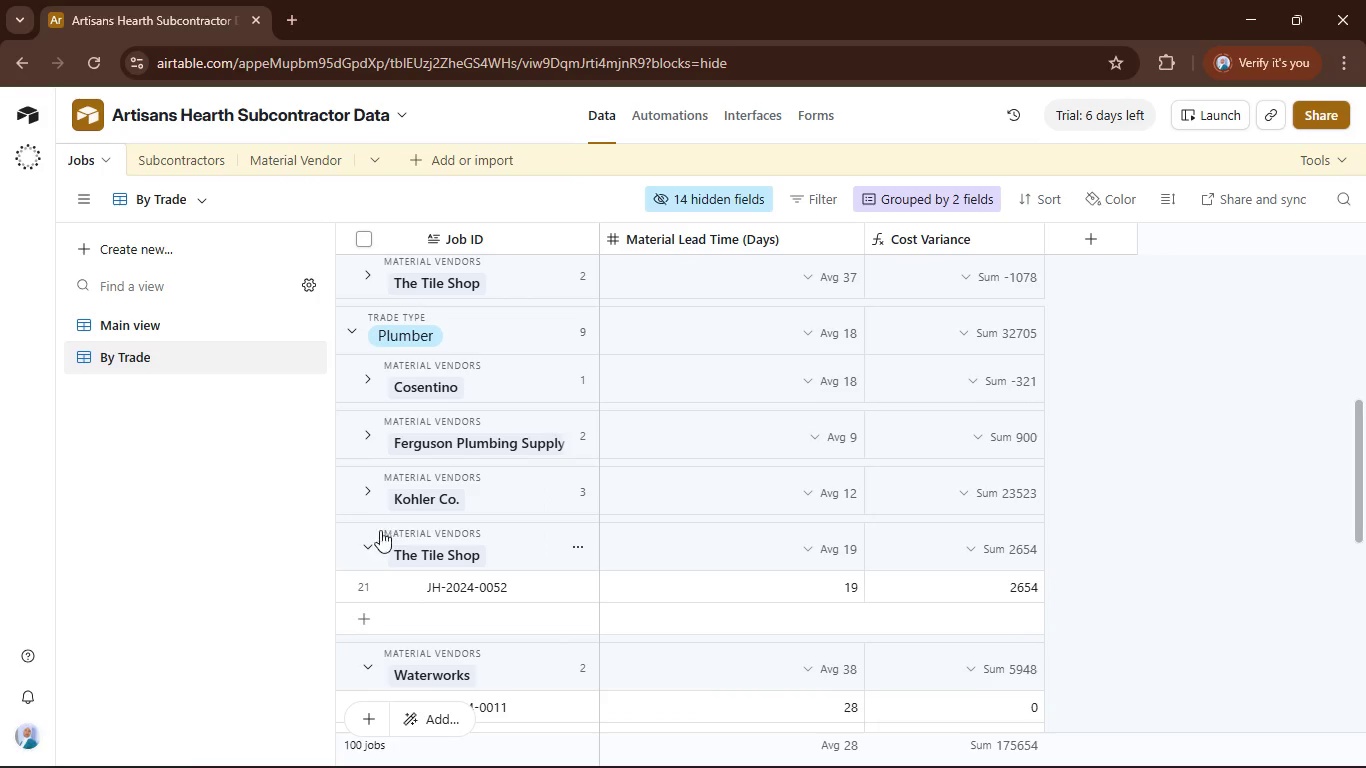 
left_click([380, 536])
 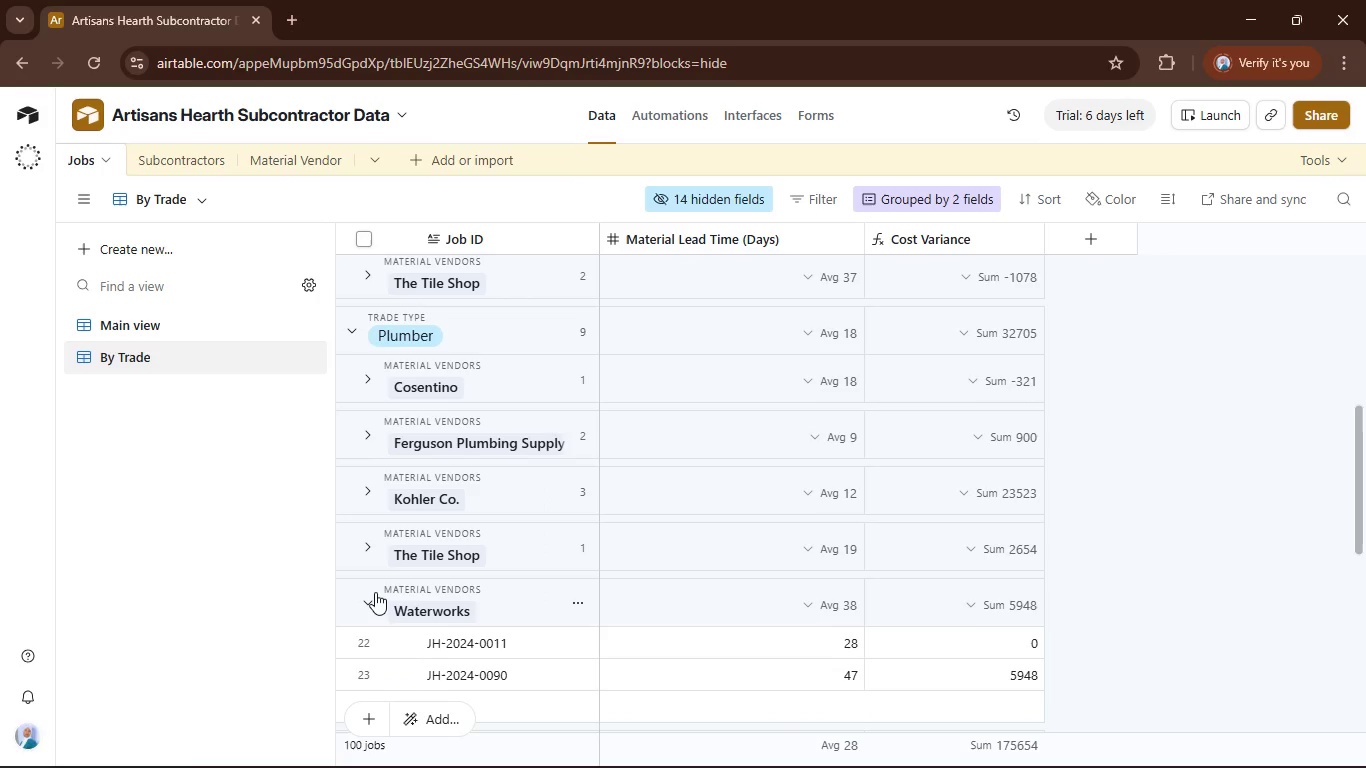 
left_click([375, 592])
 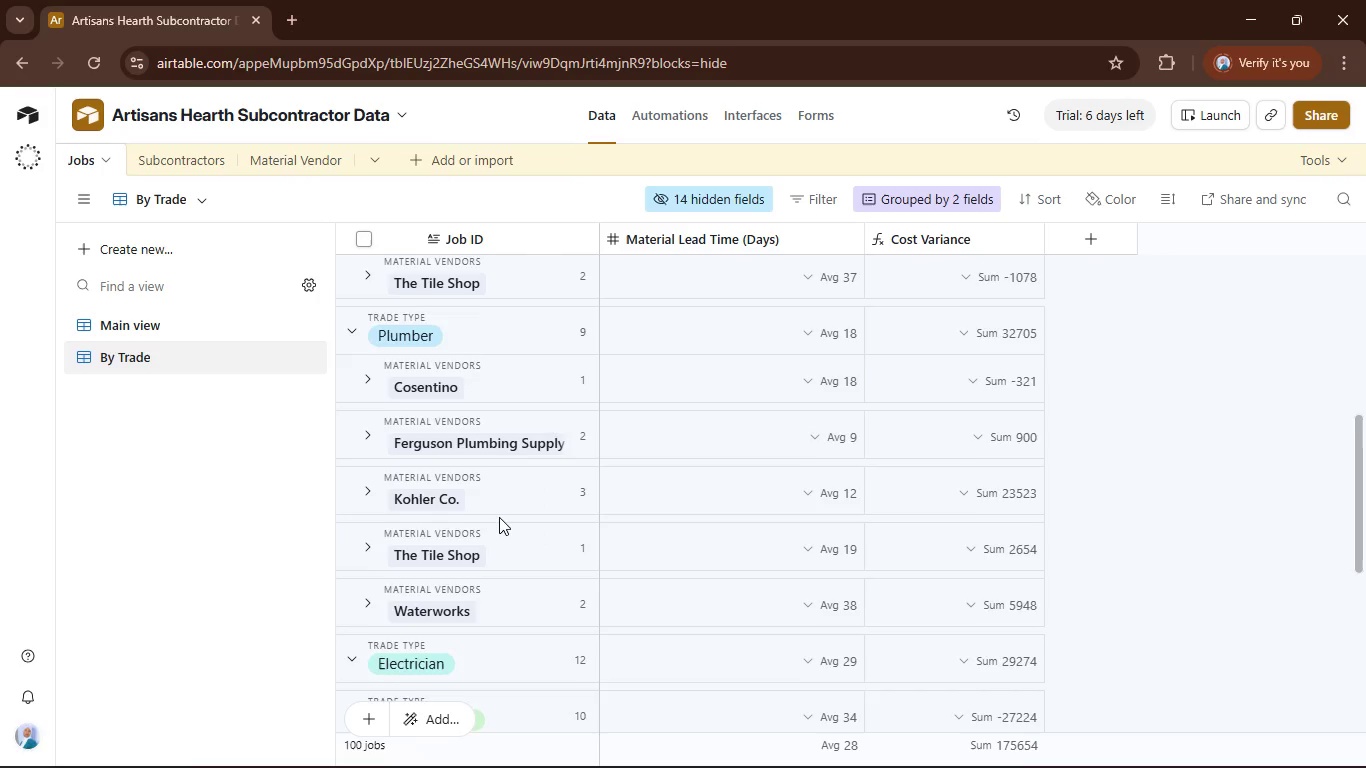 
scroll: coordinate [433, 384], scroll_direction: down, amount: 3.0
 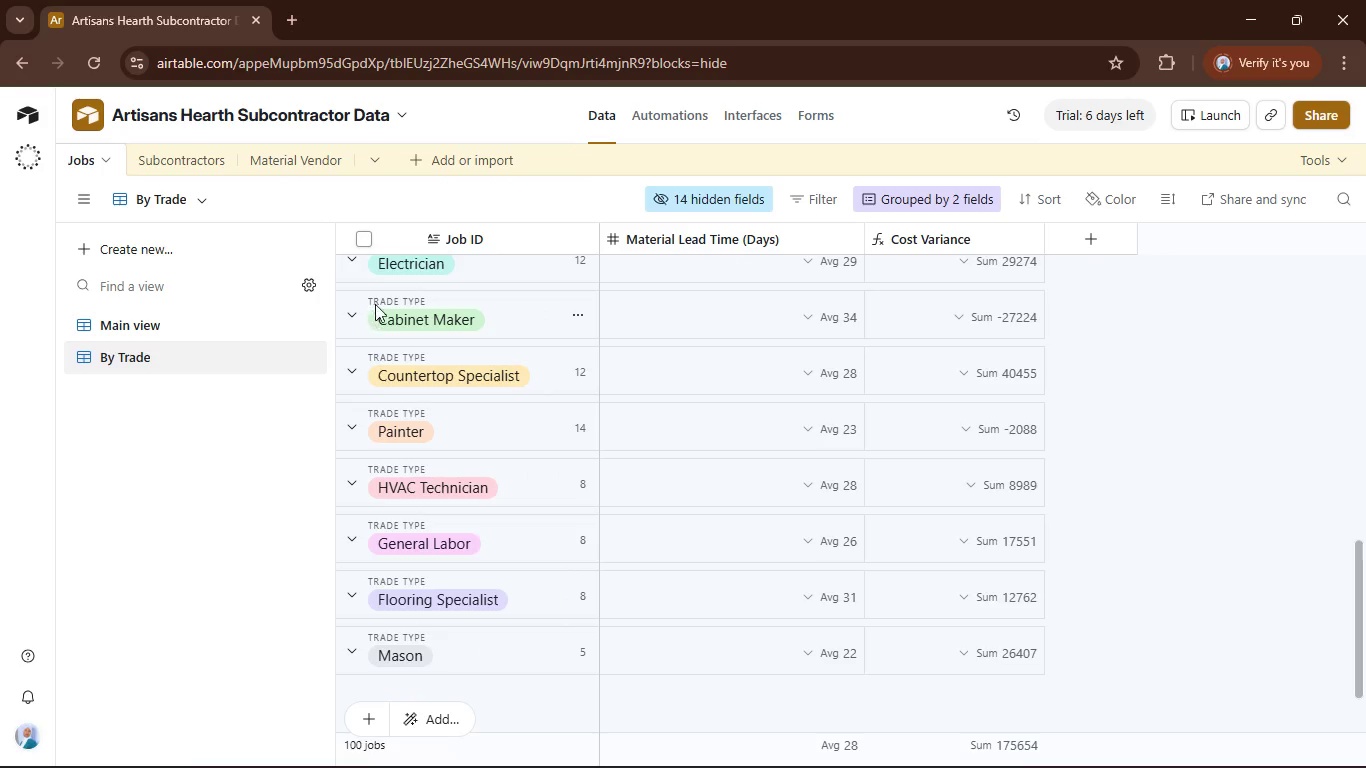 
scroll: coordinate [389, 312], scroll_direction: up, amount: 1.0
 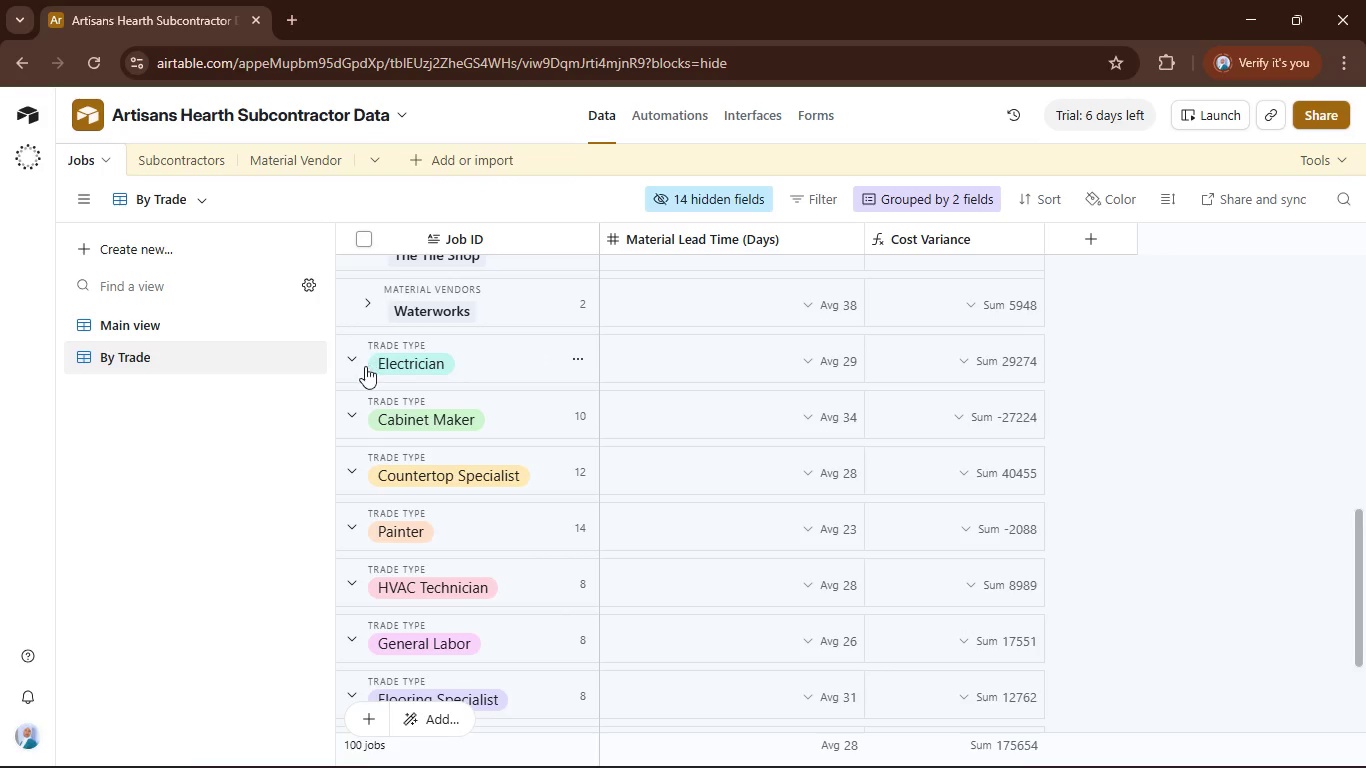 
left_click_drag(start_coordinate=[365, 366], to_coordinate=[366, 371])
 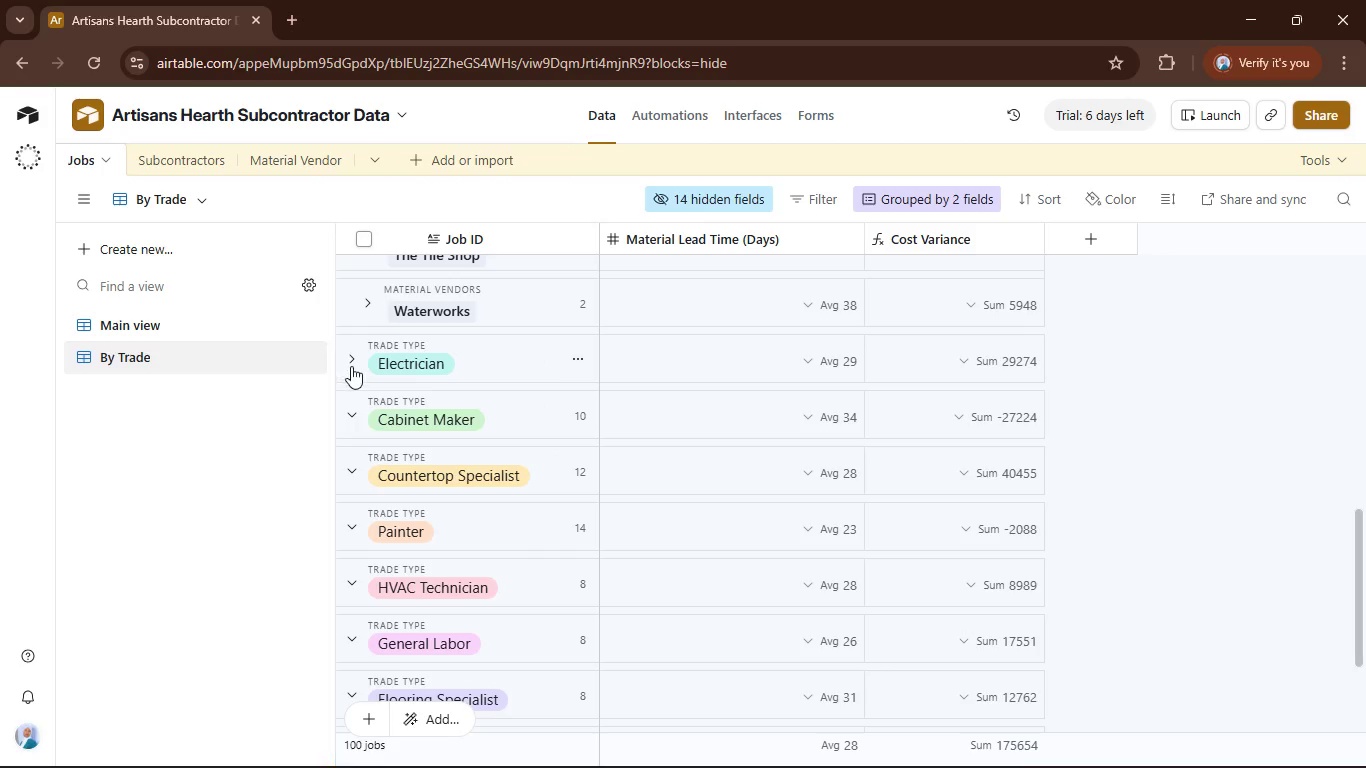 
left_click([351, 366])
 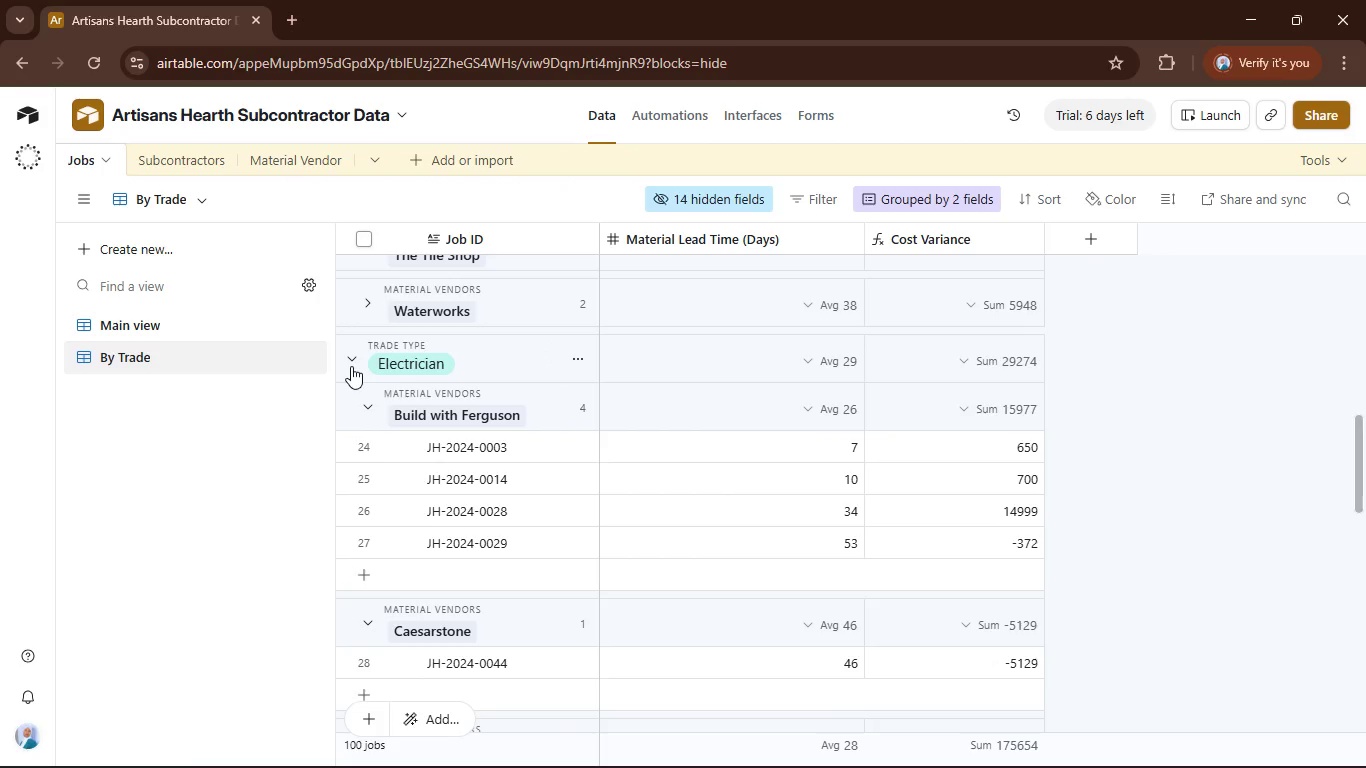 
left_click([351, 366])
 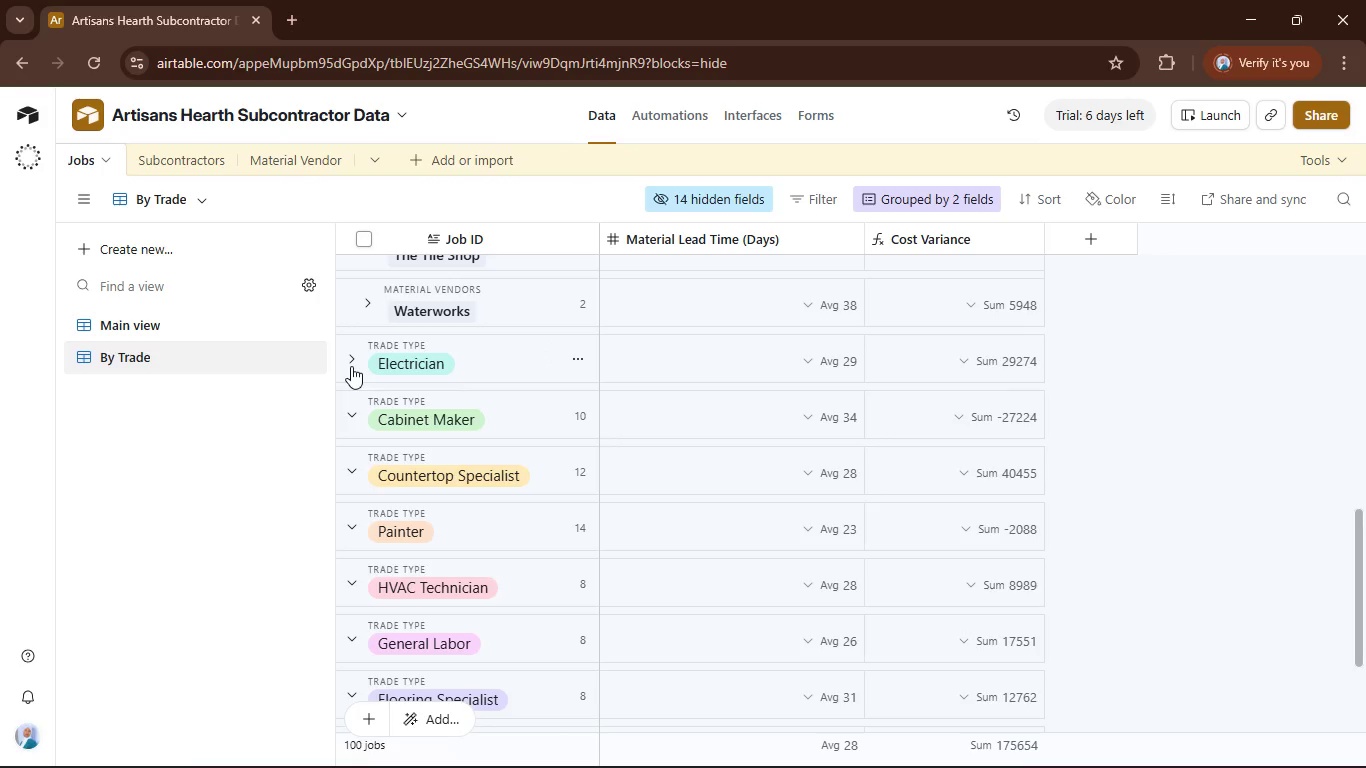 
left_click([351, 366])
 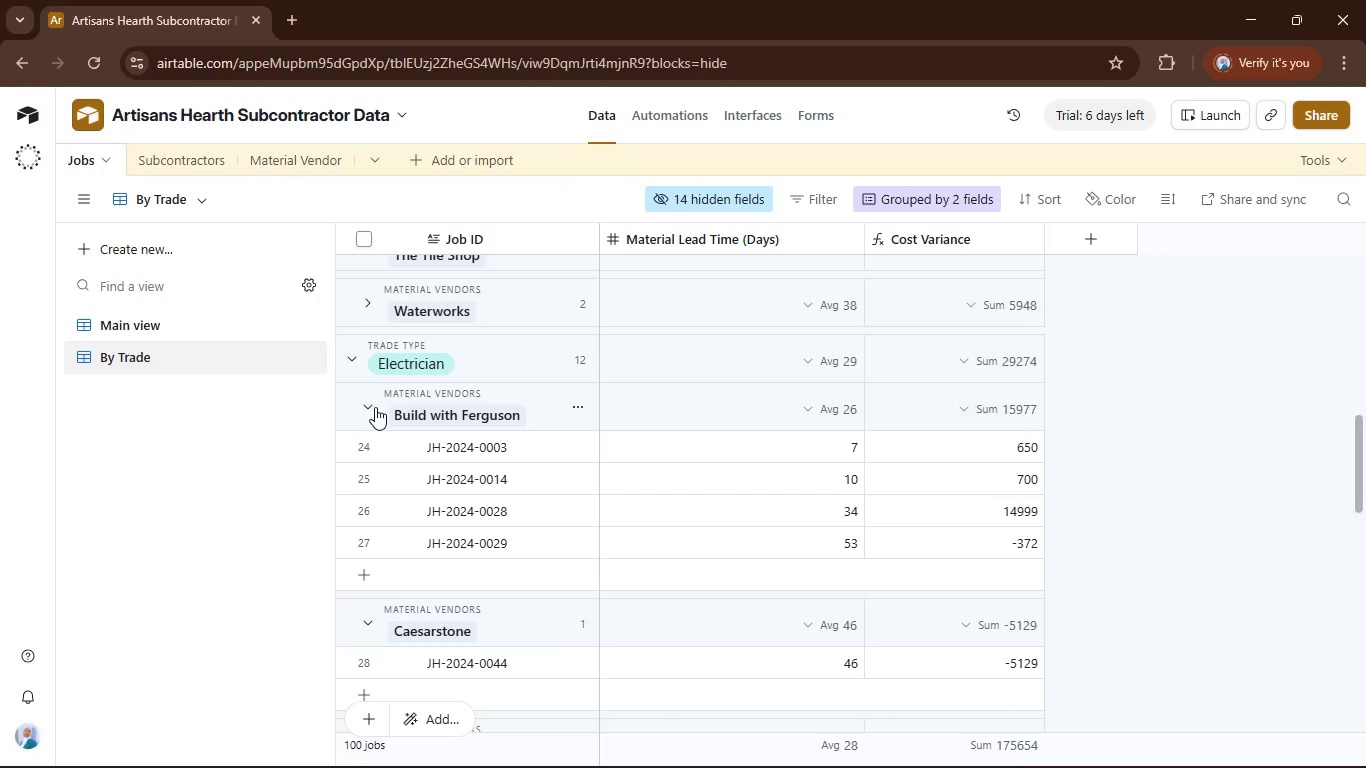 
left_click([375, 408])
 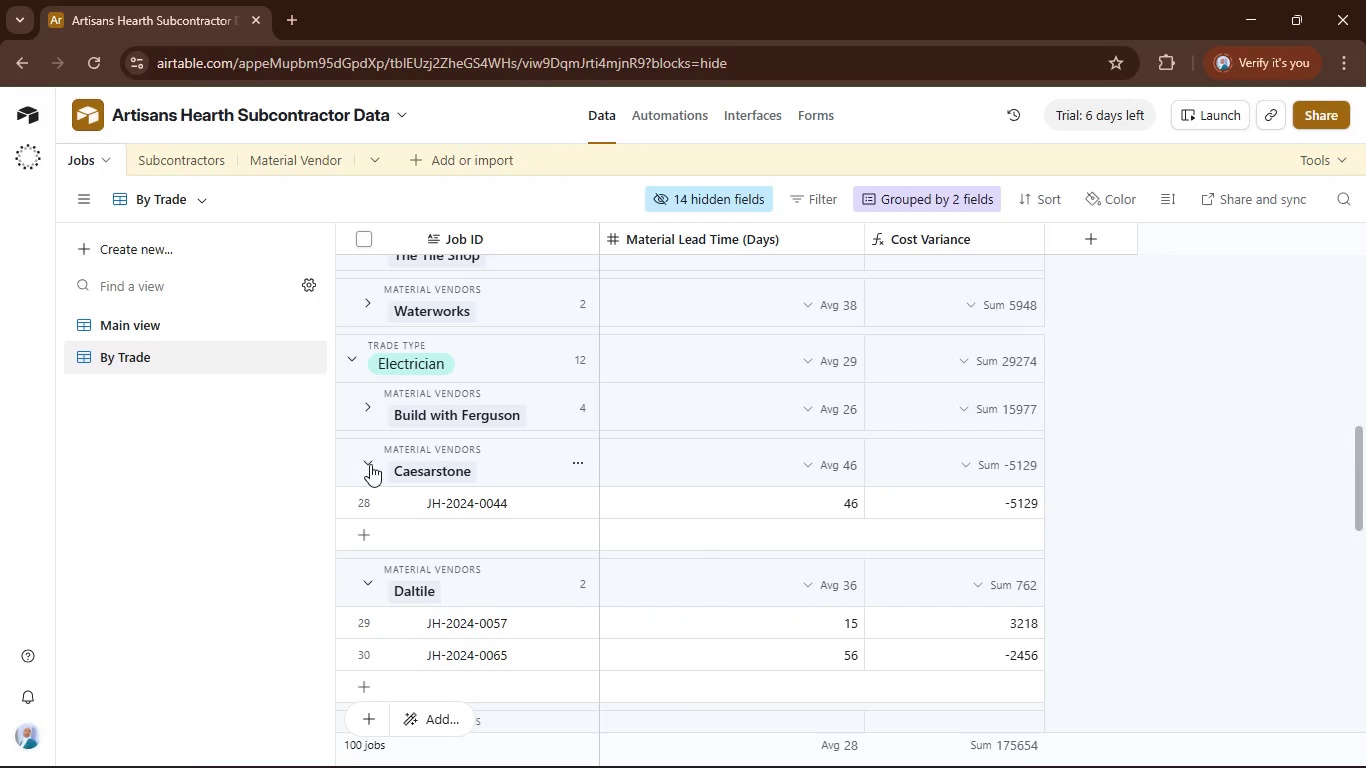 
left_click([370, 464])
 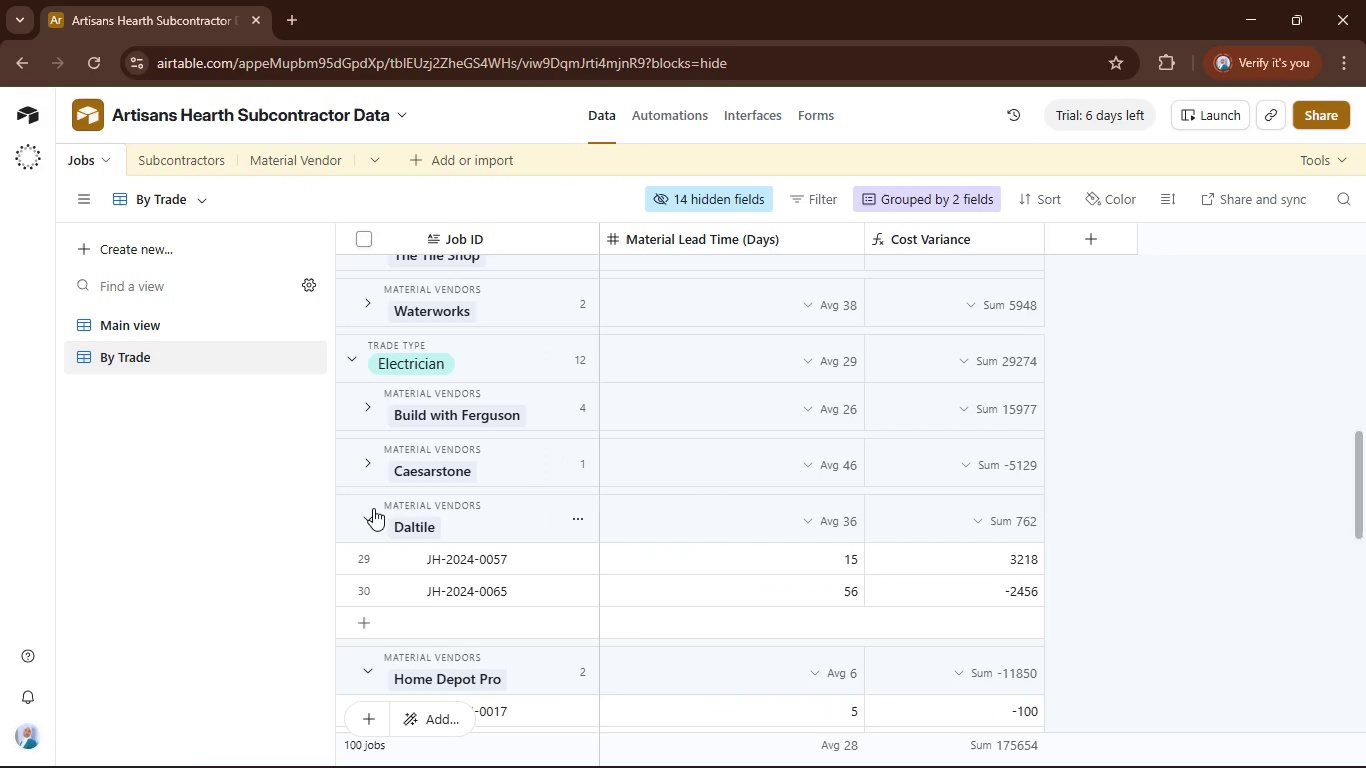 
left_click([373, 508])
 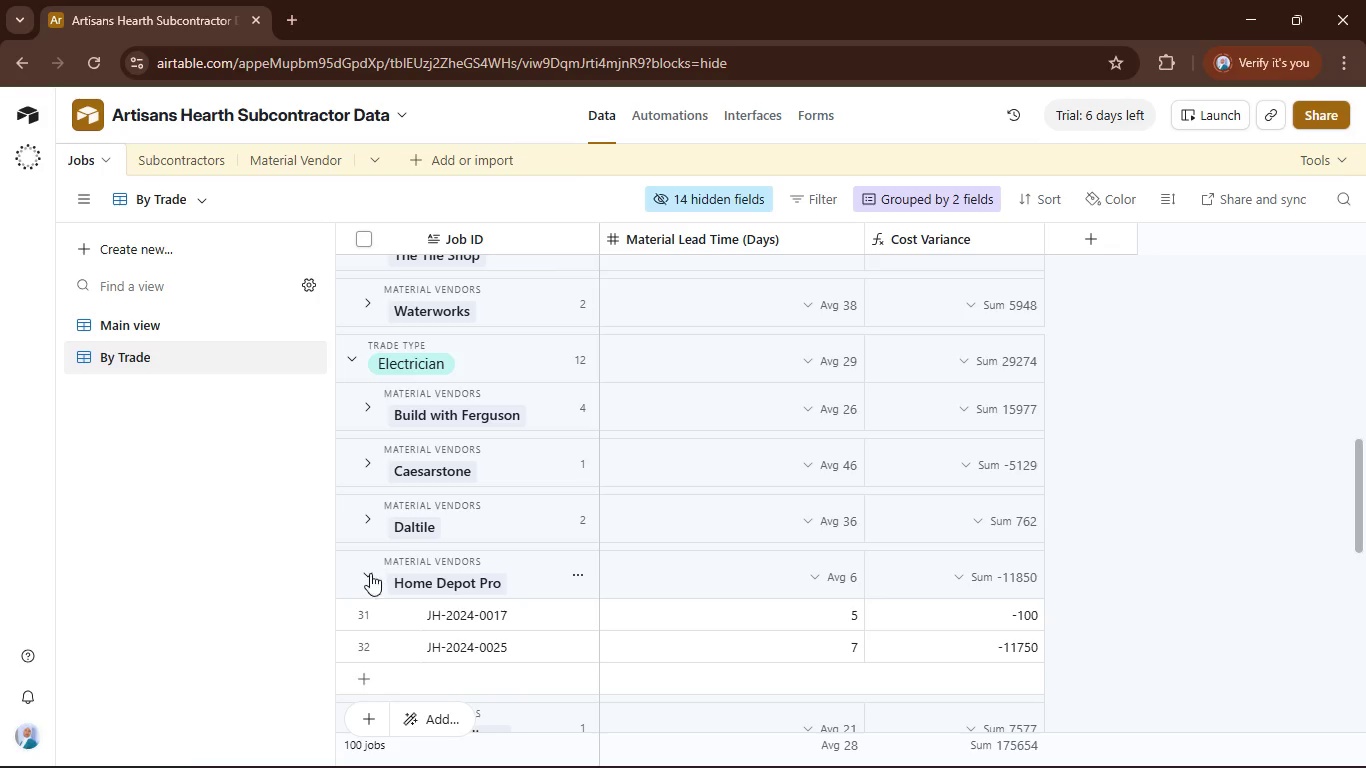 
left_click([370, 575])
 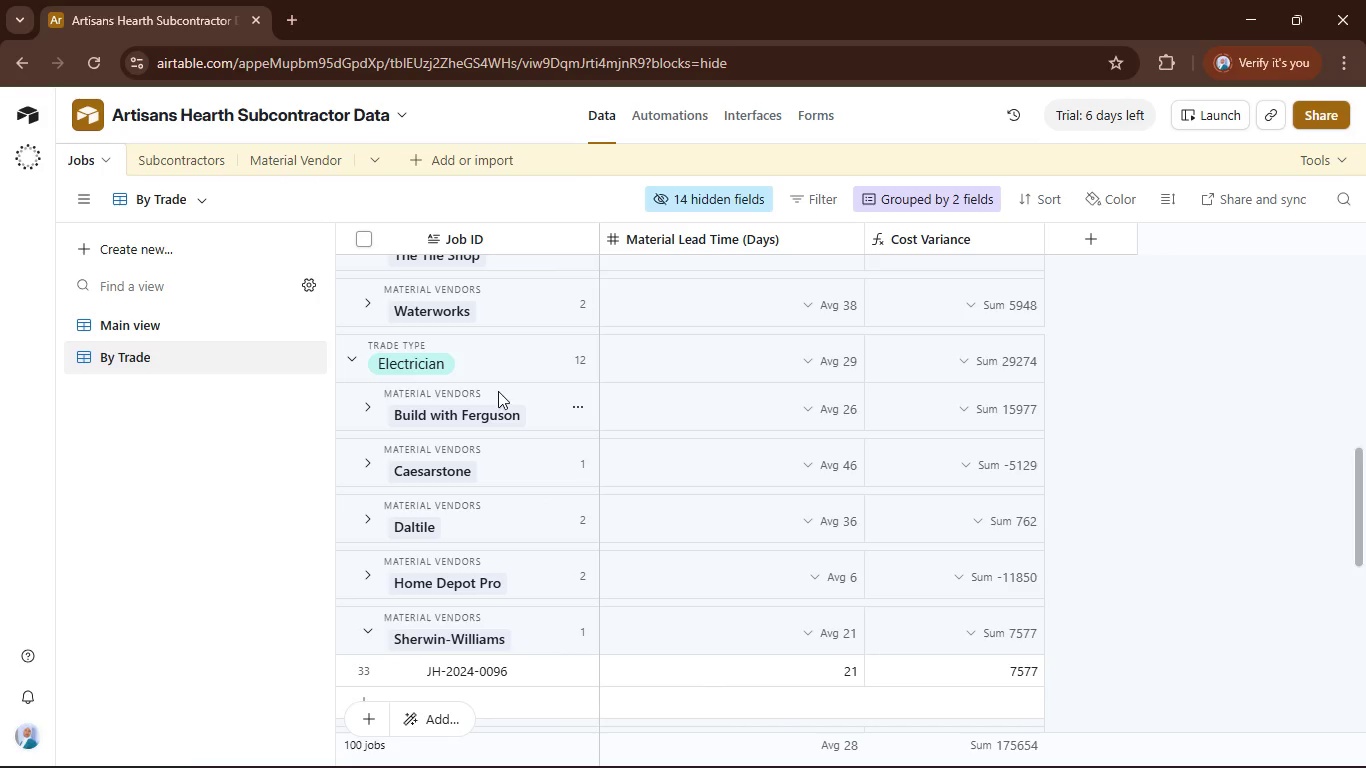 
scroll: coordinate [498, 405], scroll_direction: down, amount: 2.0
 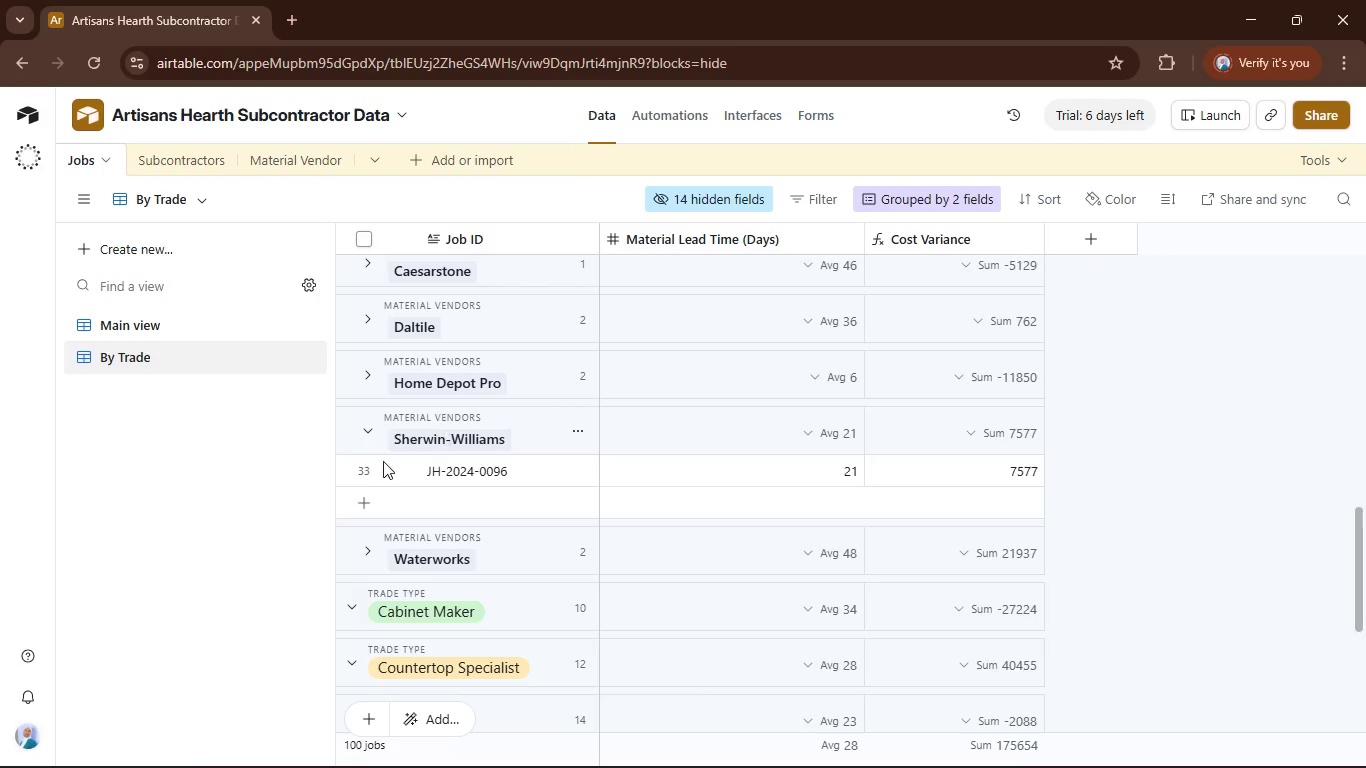 
left_click([366, 434])
 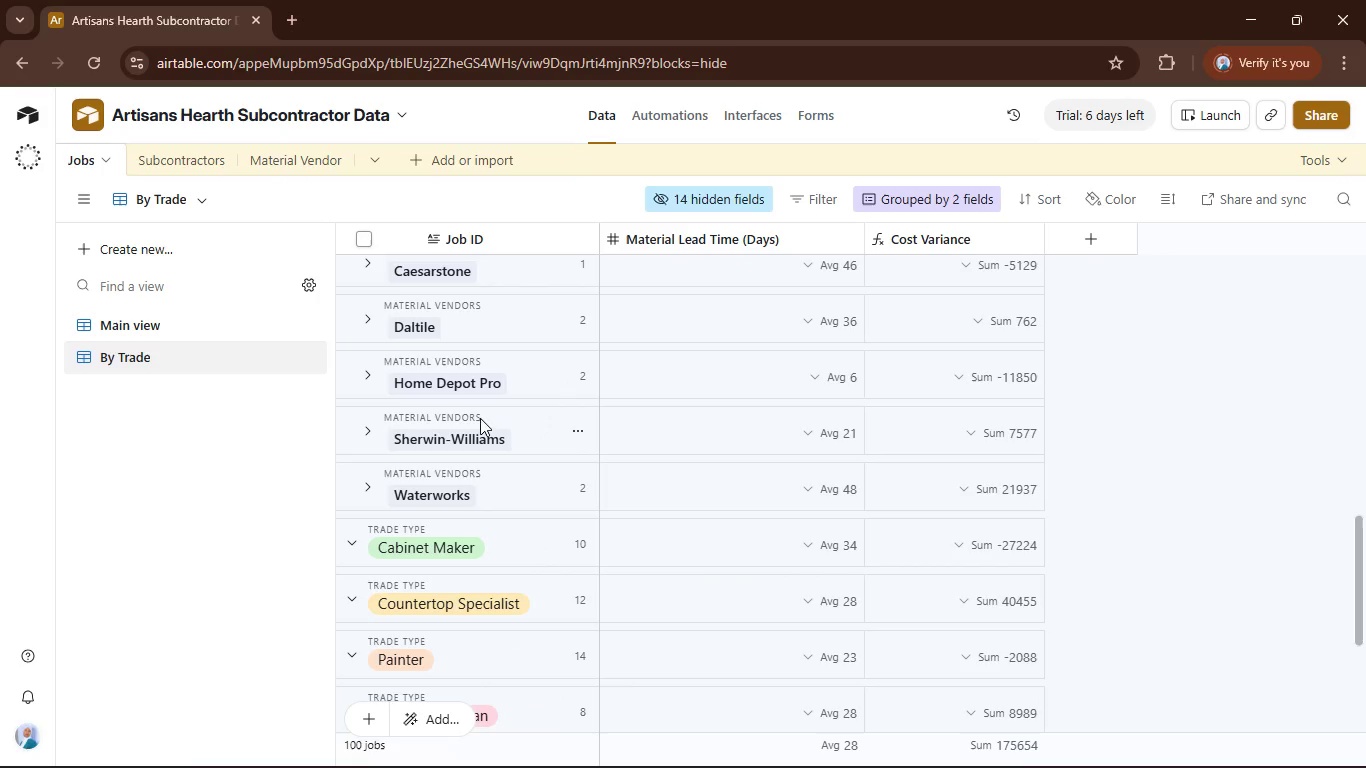 
scroll: coordinate [476, 457], scroll_direction: down, amount: 3.0
 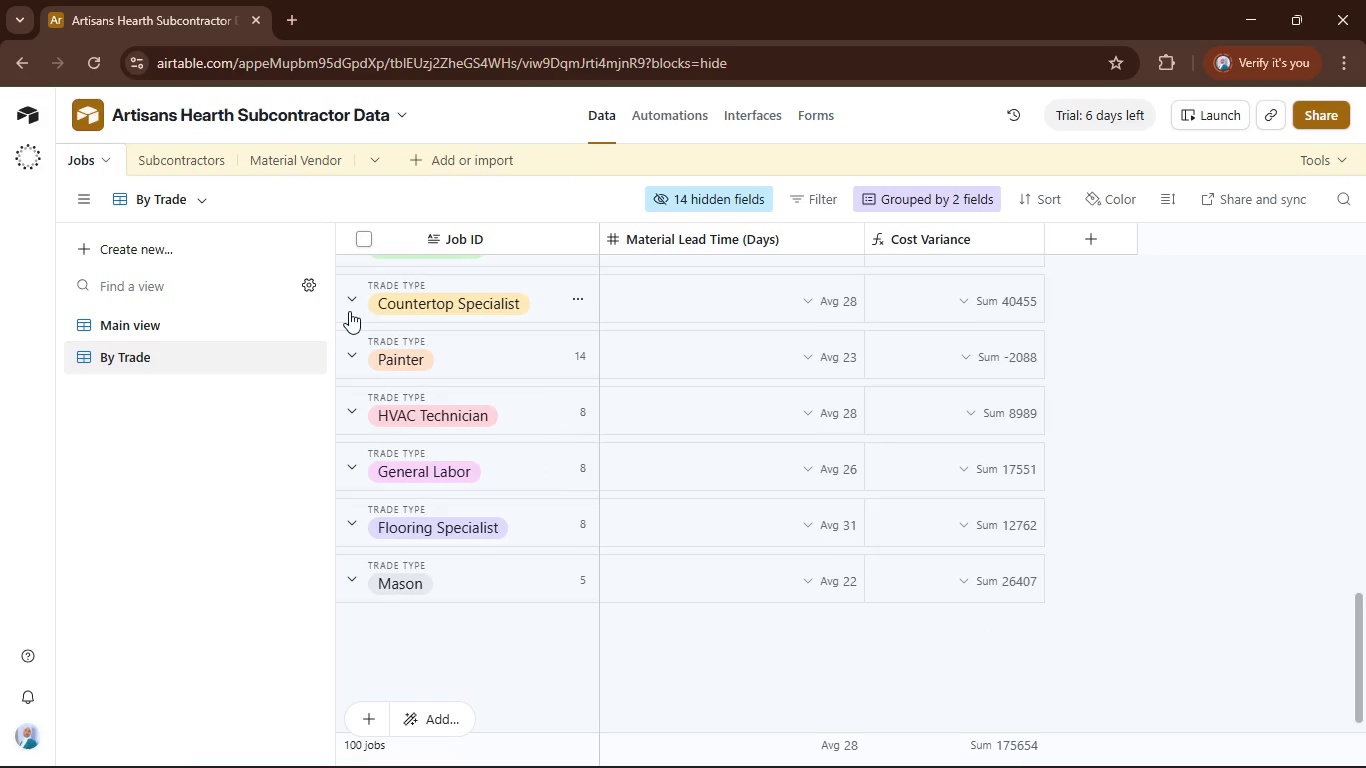 
left_click([352, 303])
 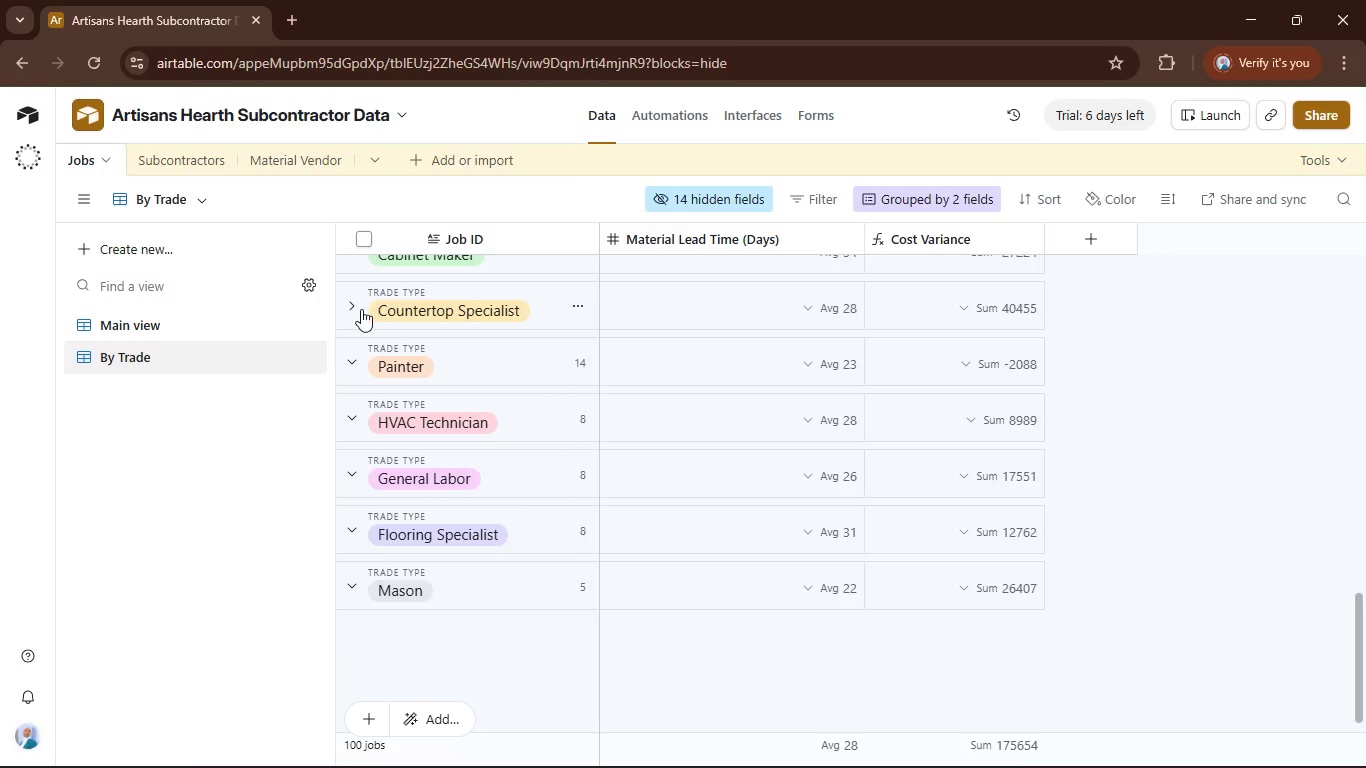 
left_click([358, 309])
 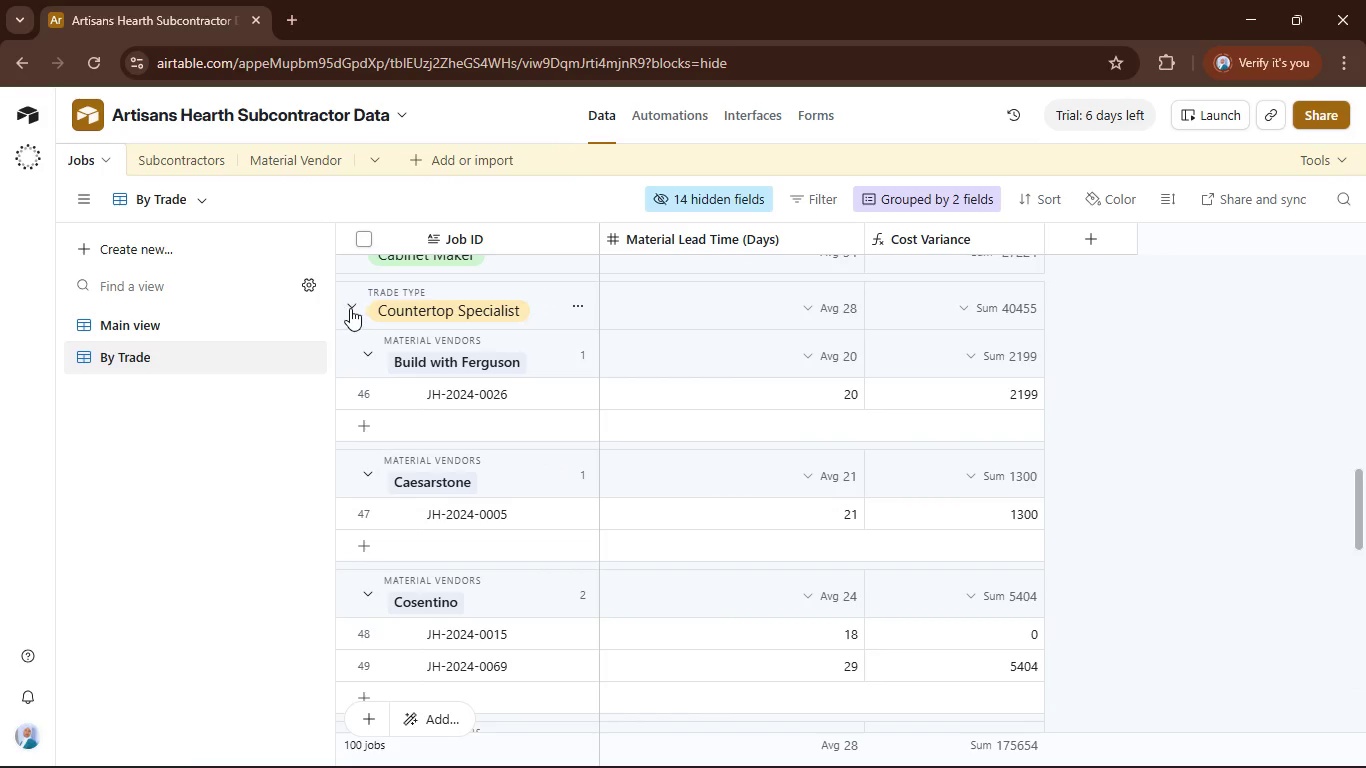 
left_click([349, 308])
 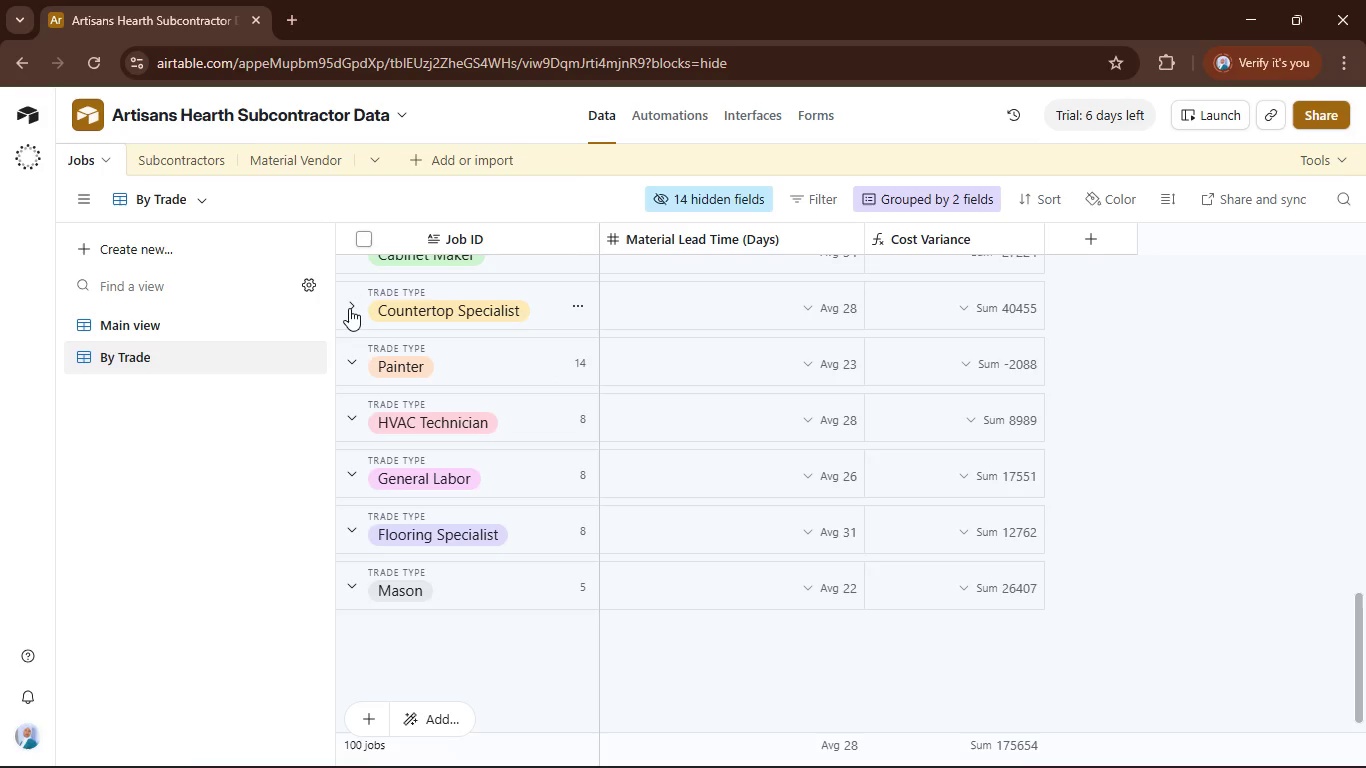 
left_click([349, 308])
 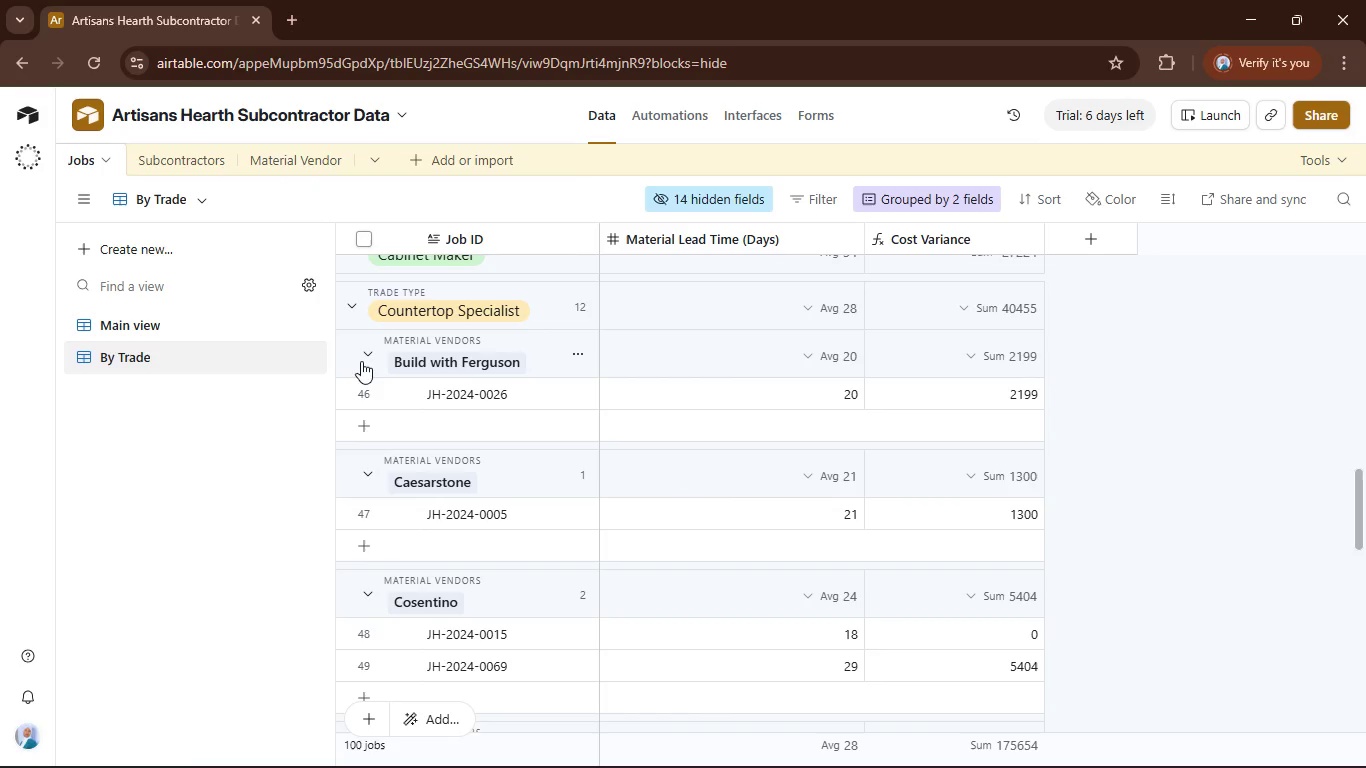 
left_click([363, 359])
 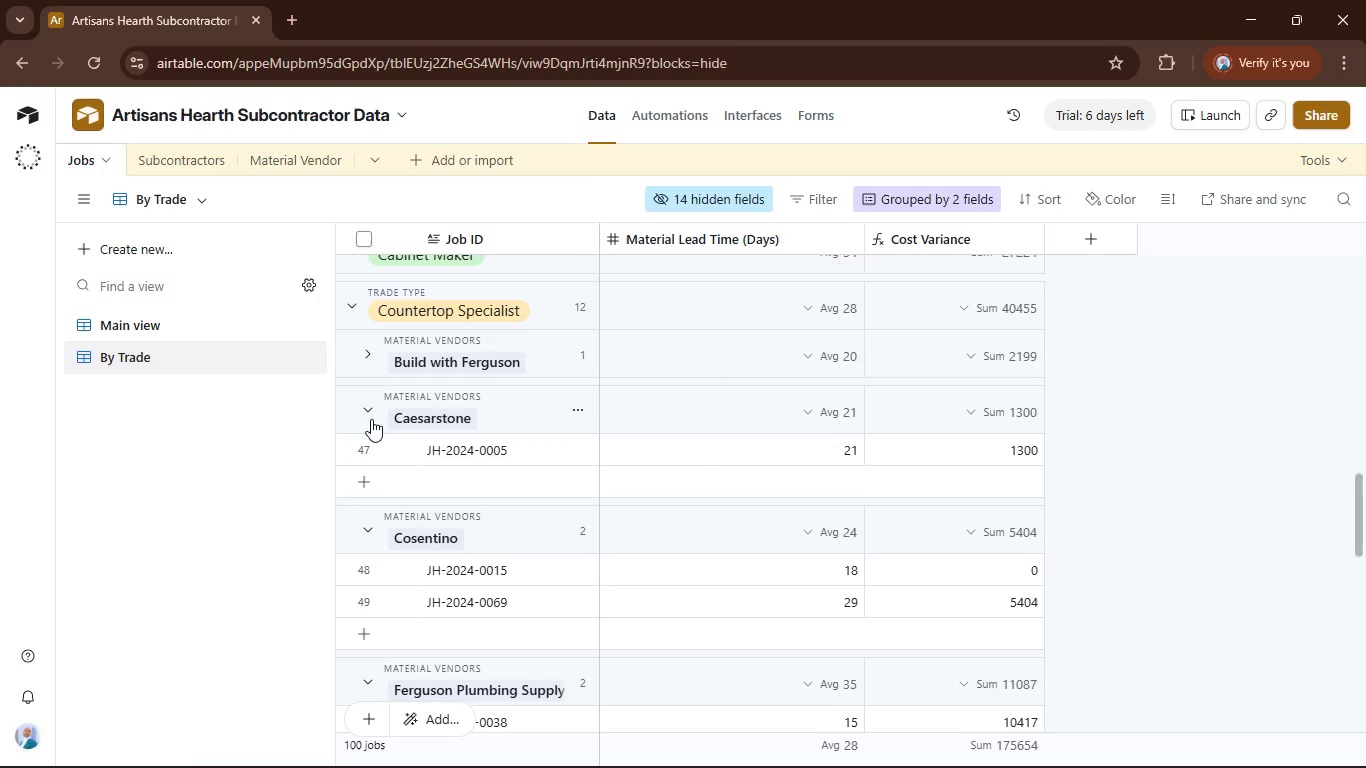 
left_click([371, 417])
 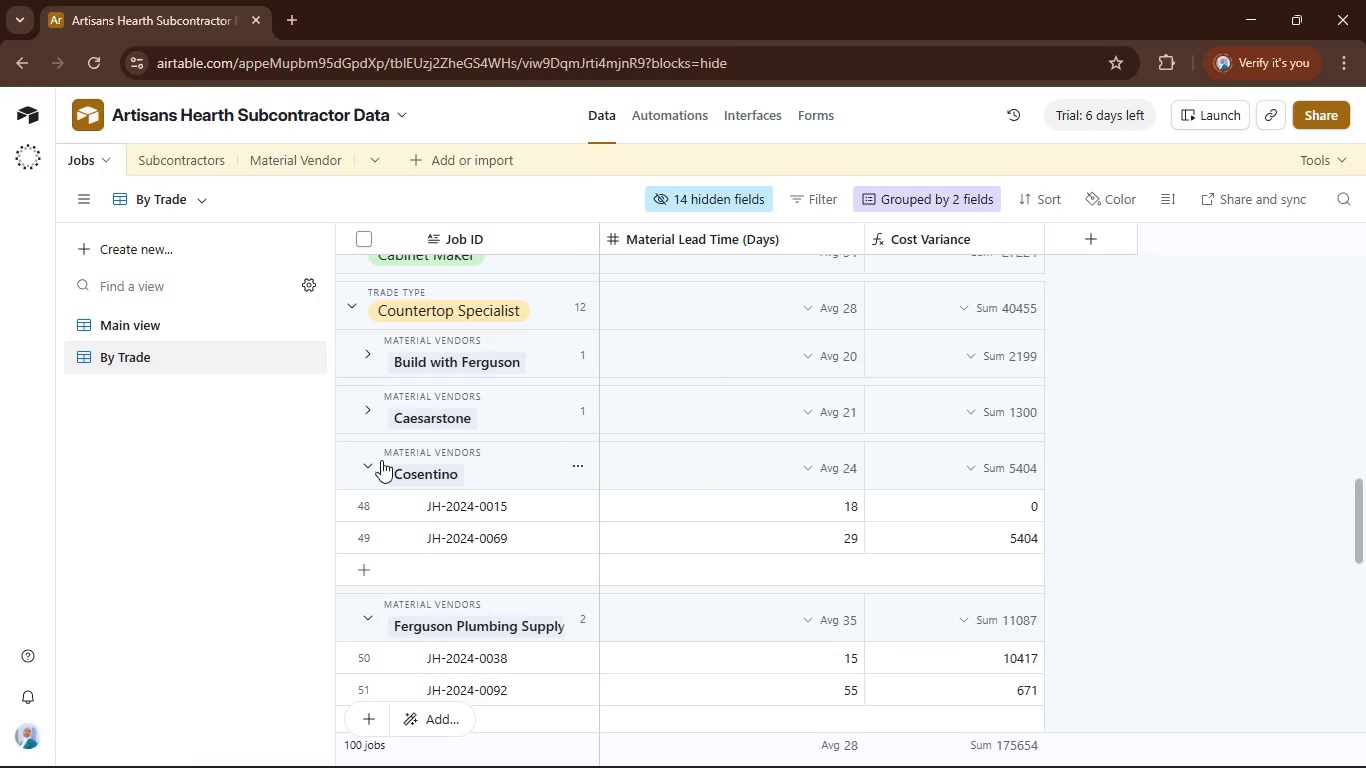 
left_click([382, 461])
 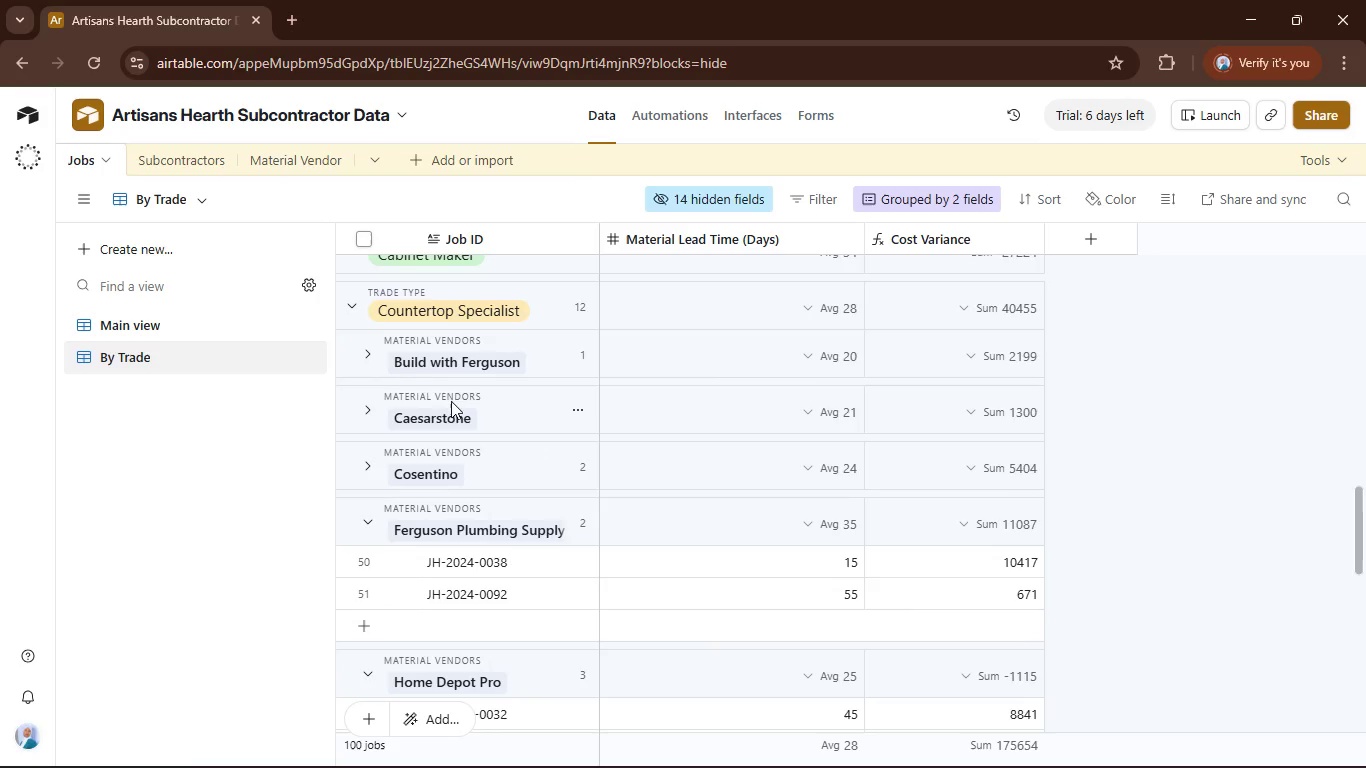 
scroll: coordinate [448, 409], scroll_direction: down, amount: 1.0
 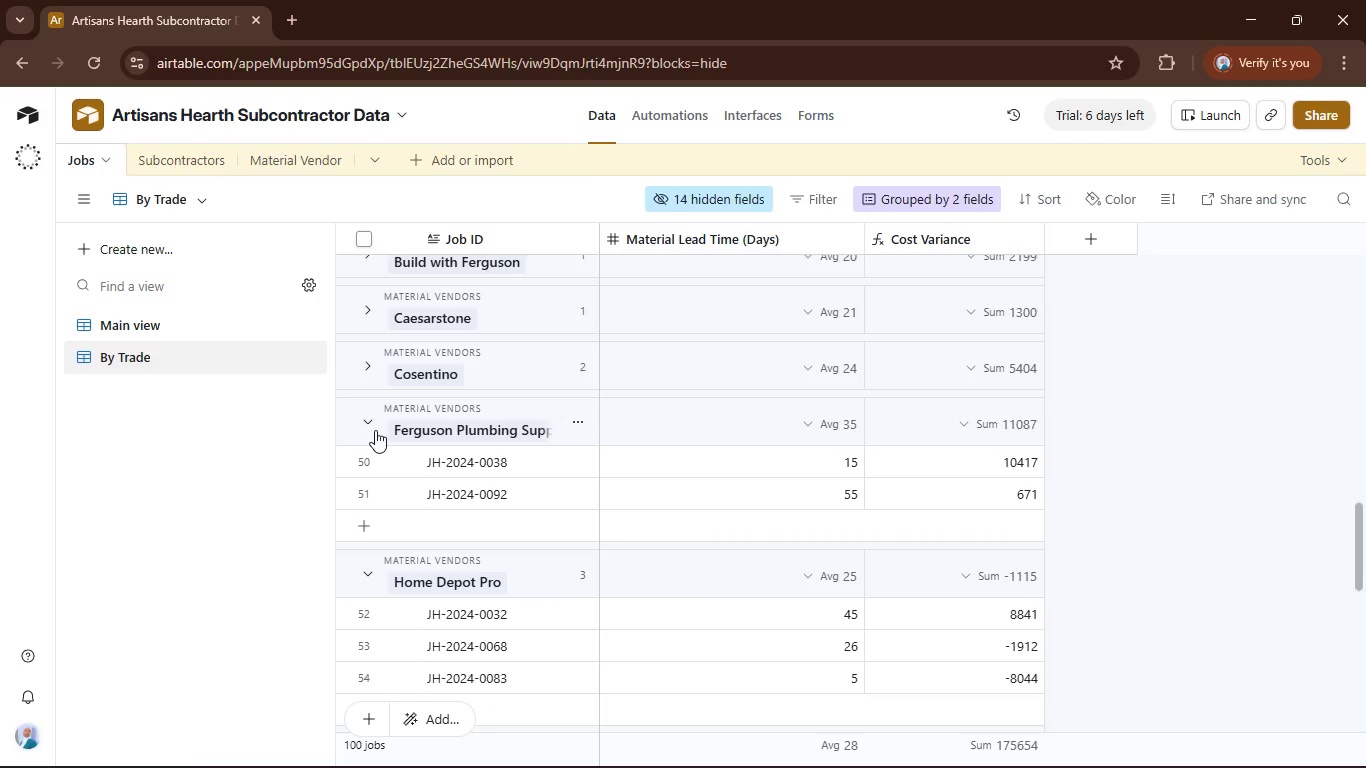 
left_click([375, 430])
 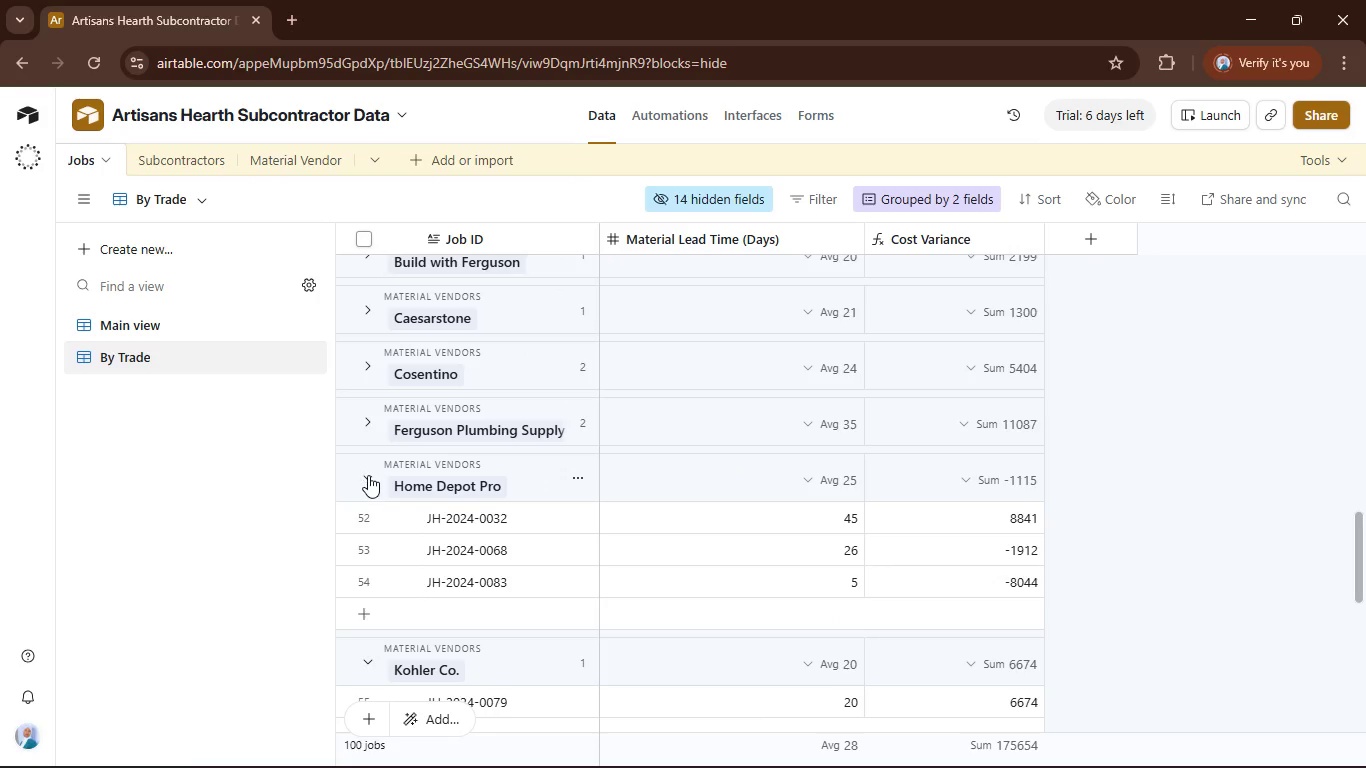 
left_click([367, 475])
 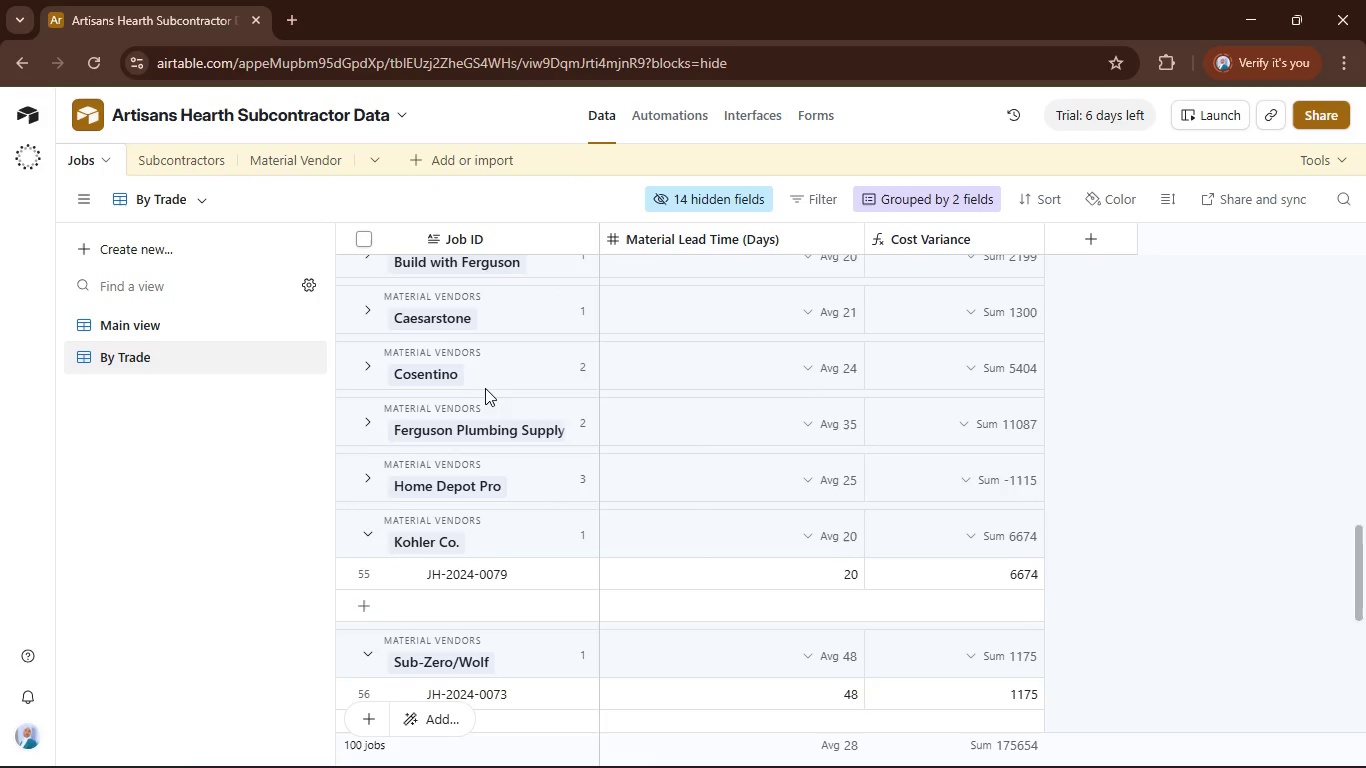 
scroll: coordinate [457, 428], scroll_direction: down, amount: 2.0
 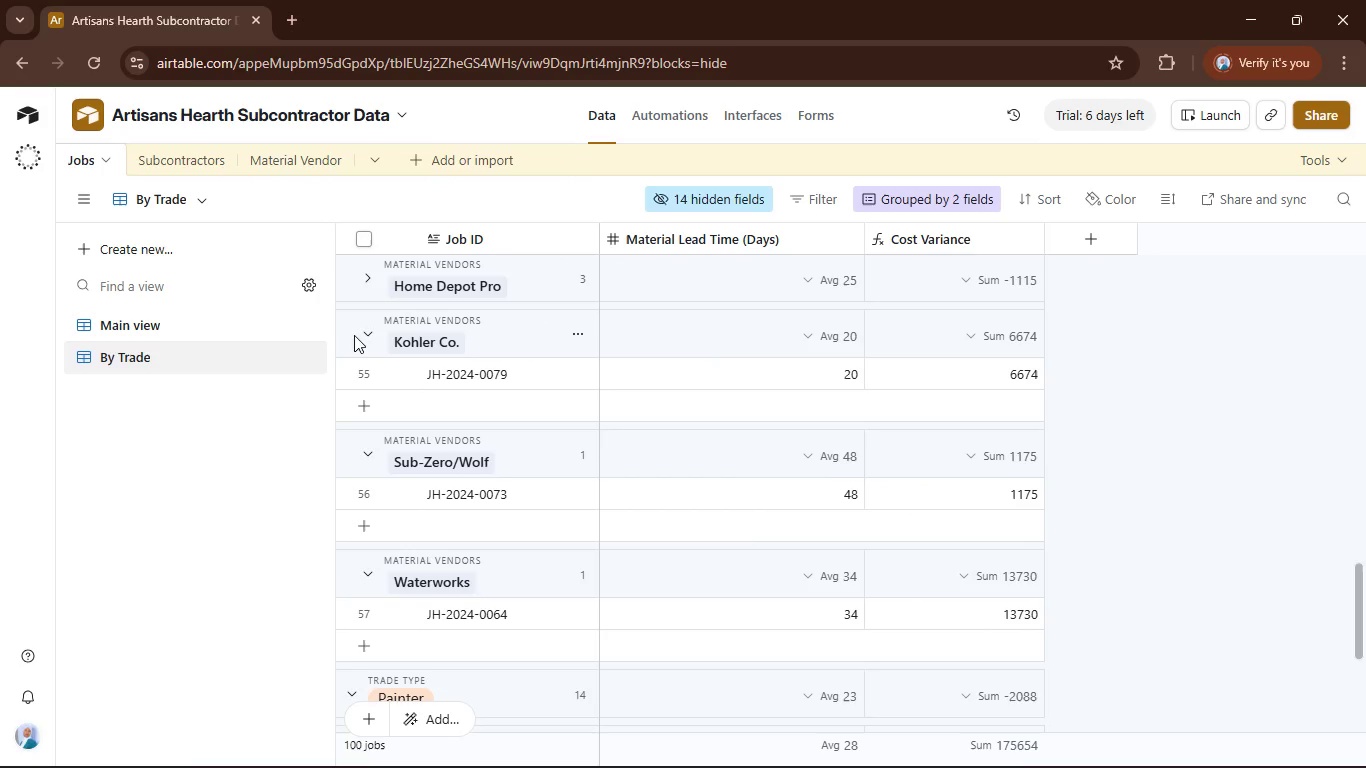 
left_click_drag(start_coordinate=[380, 336], to_coordinate=[382, 346])
 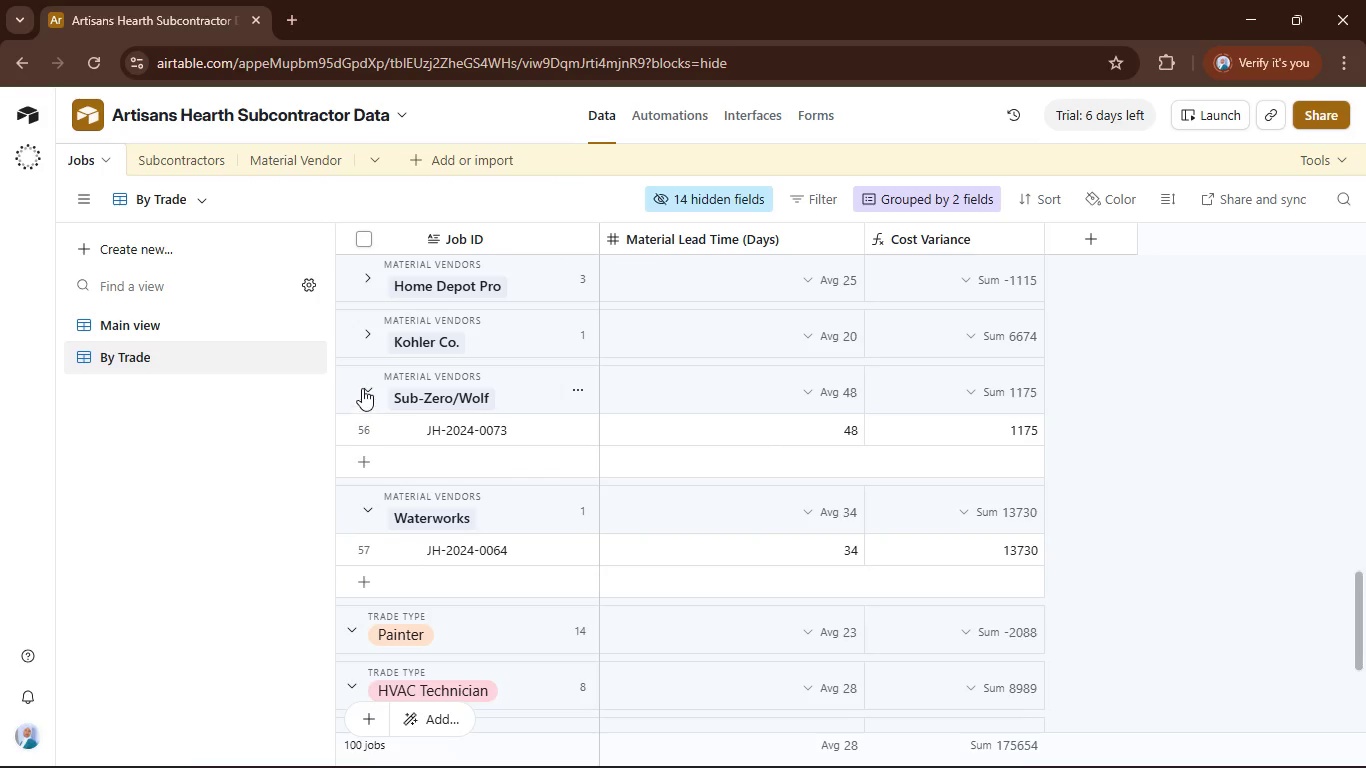 
left_click([363, 386])
 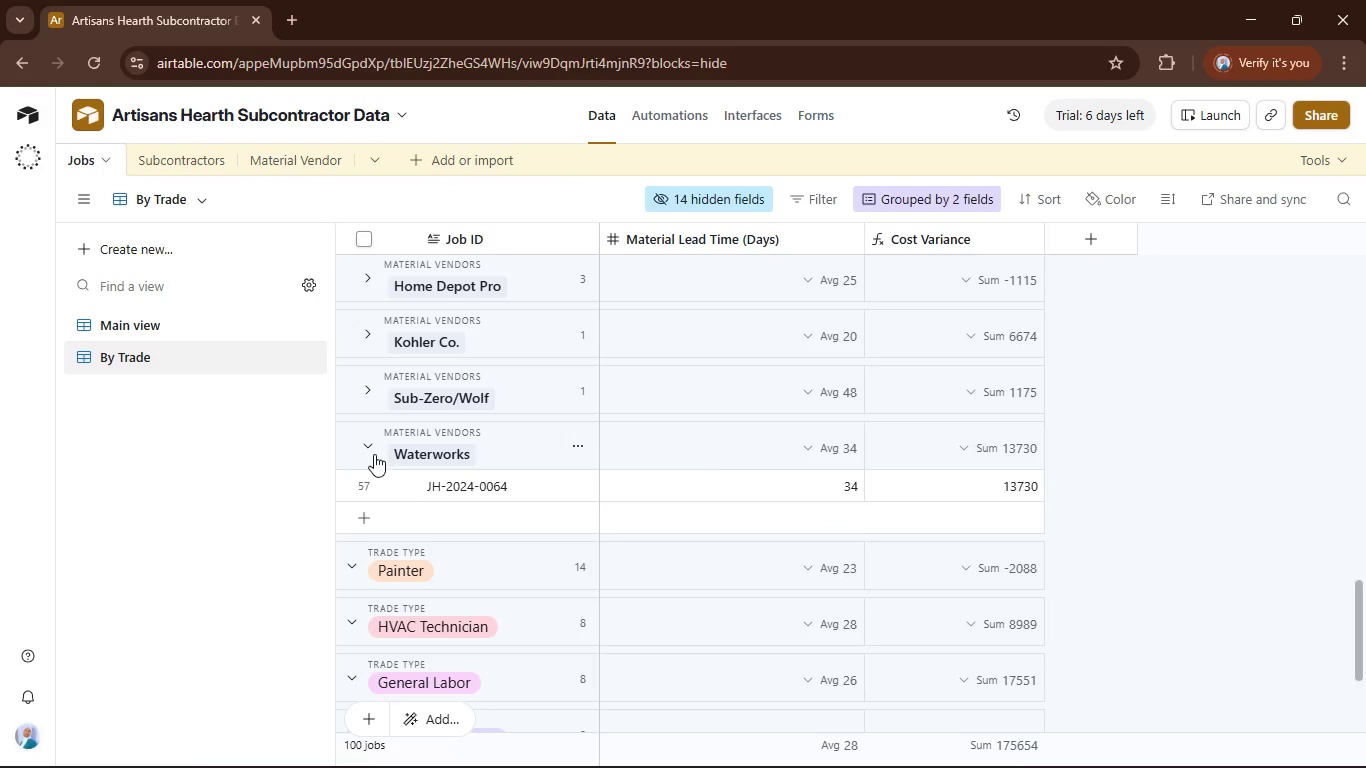 
left_click([365, 446])
 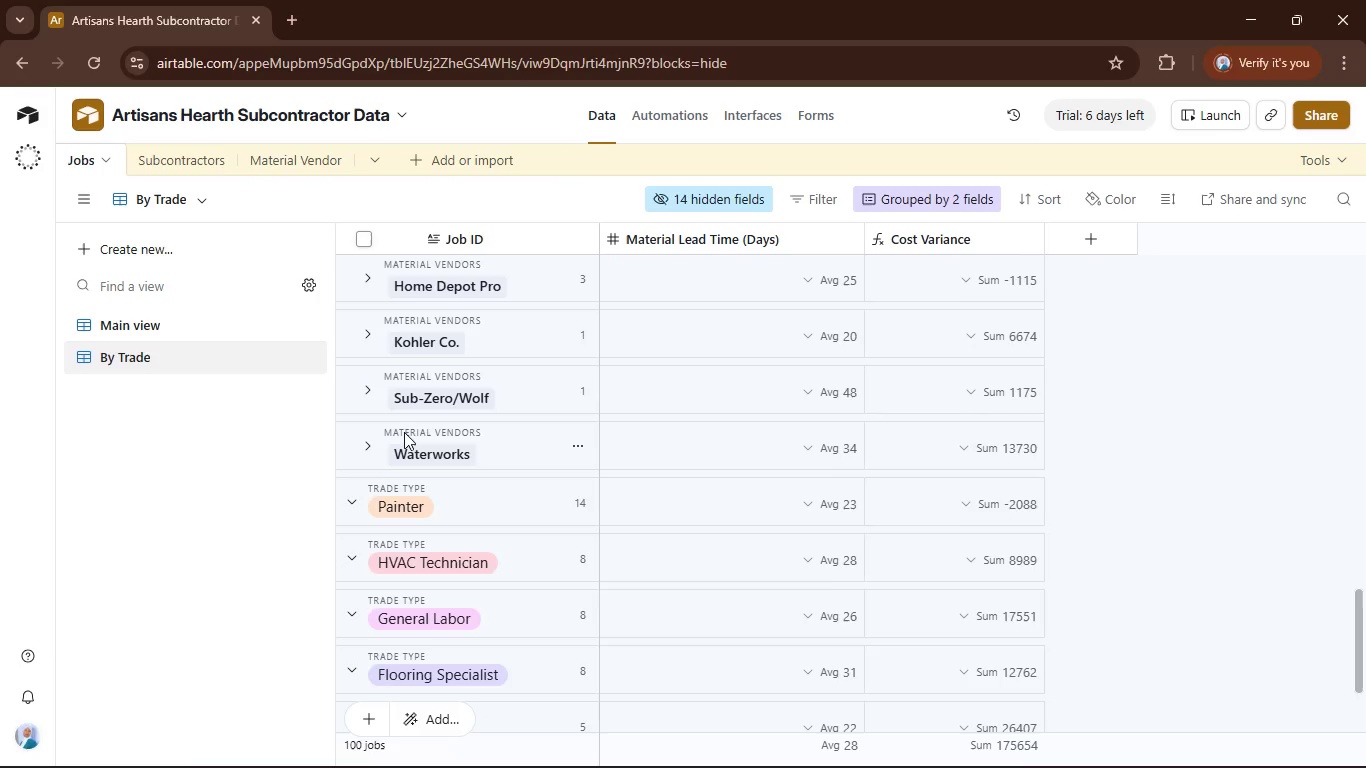 
scroll: coordinate [399, 444], scroll_direction: down, amount: 3.0
 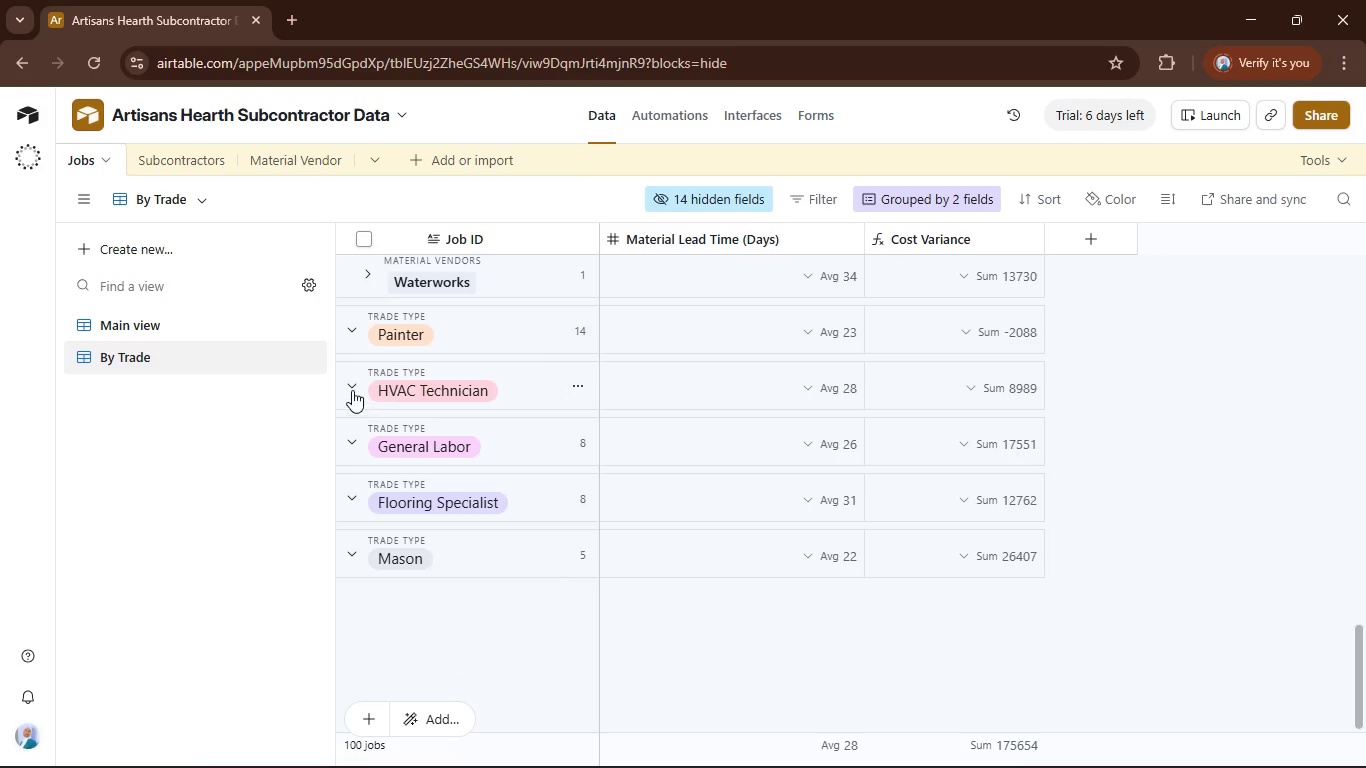 
left_click_drag(start_coordinate=[351, 390], to_coordinate=[352, 395])
 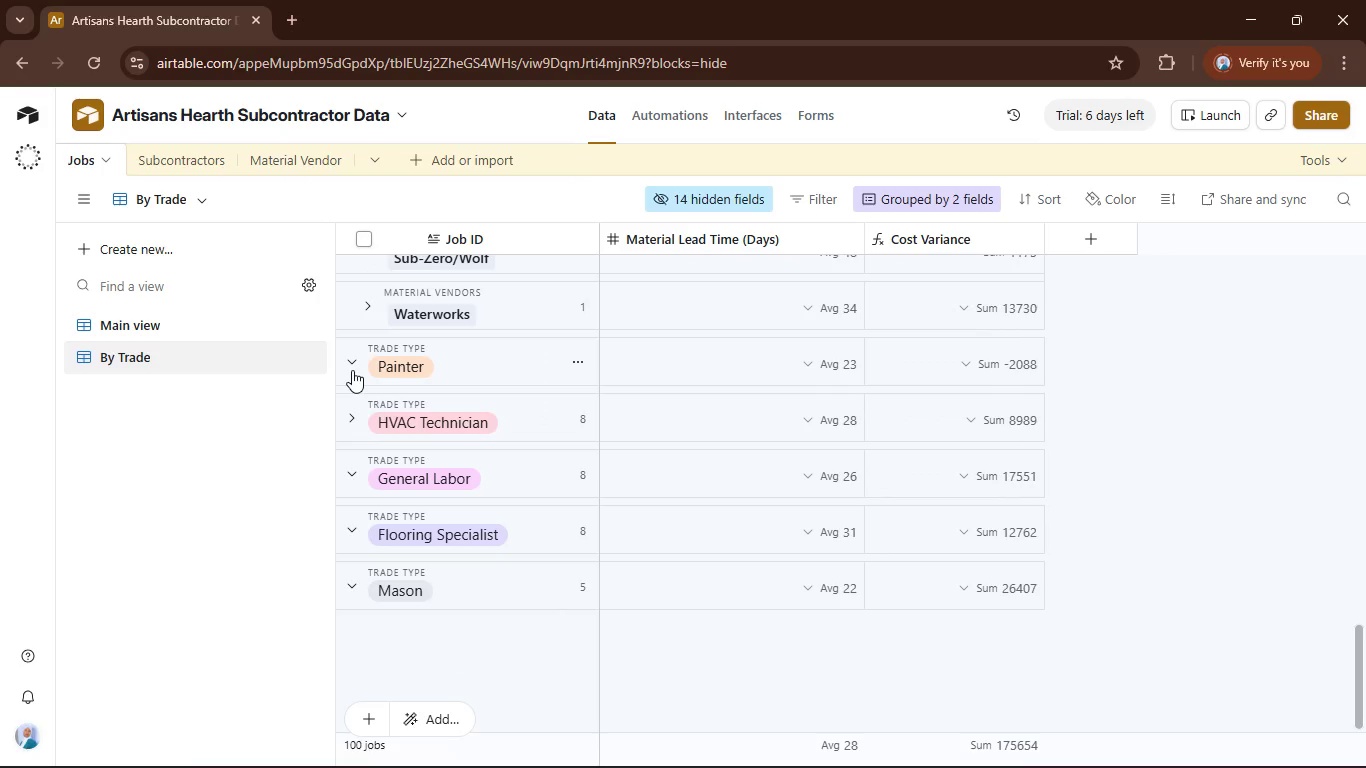 
left_click([351, 370])
 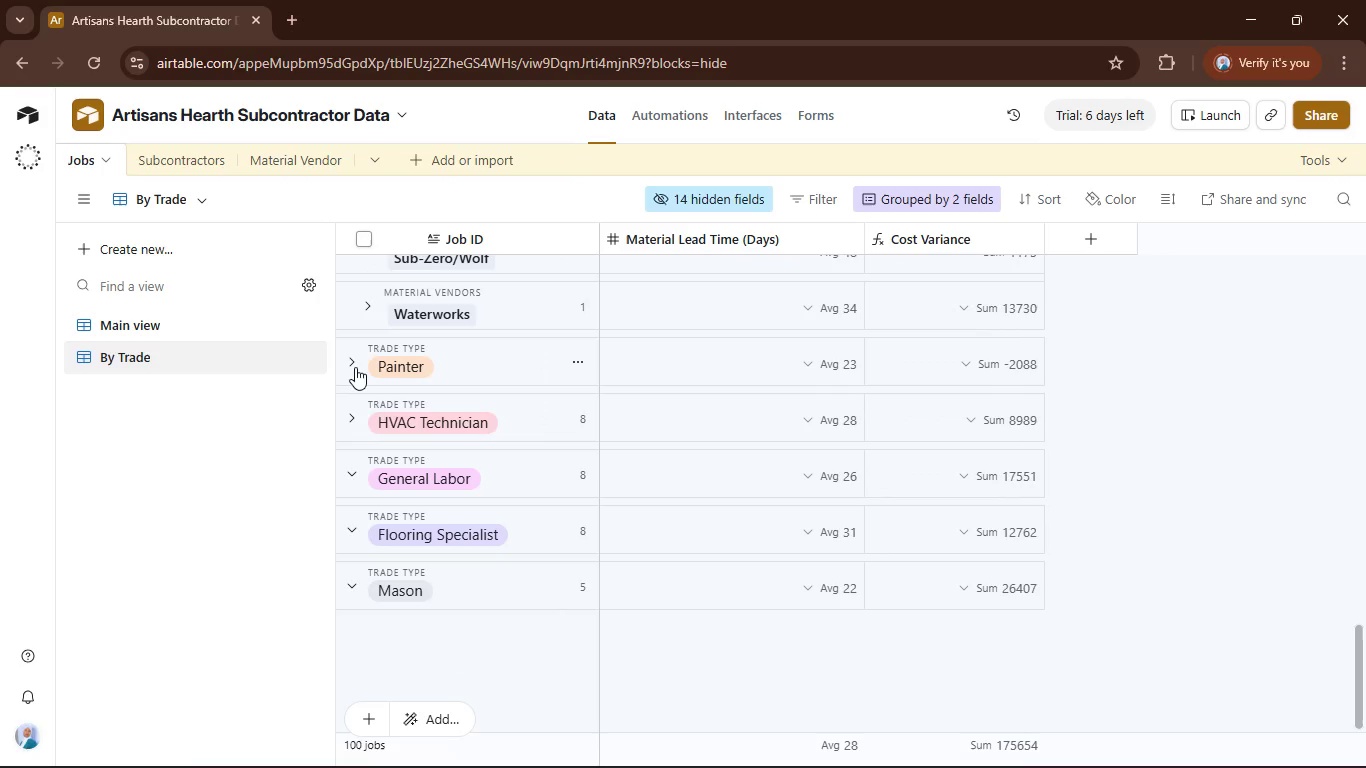 
left_click([355, 368])
 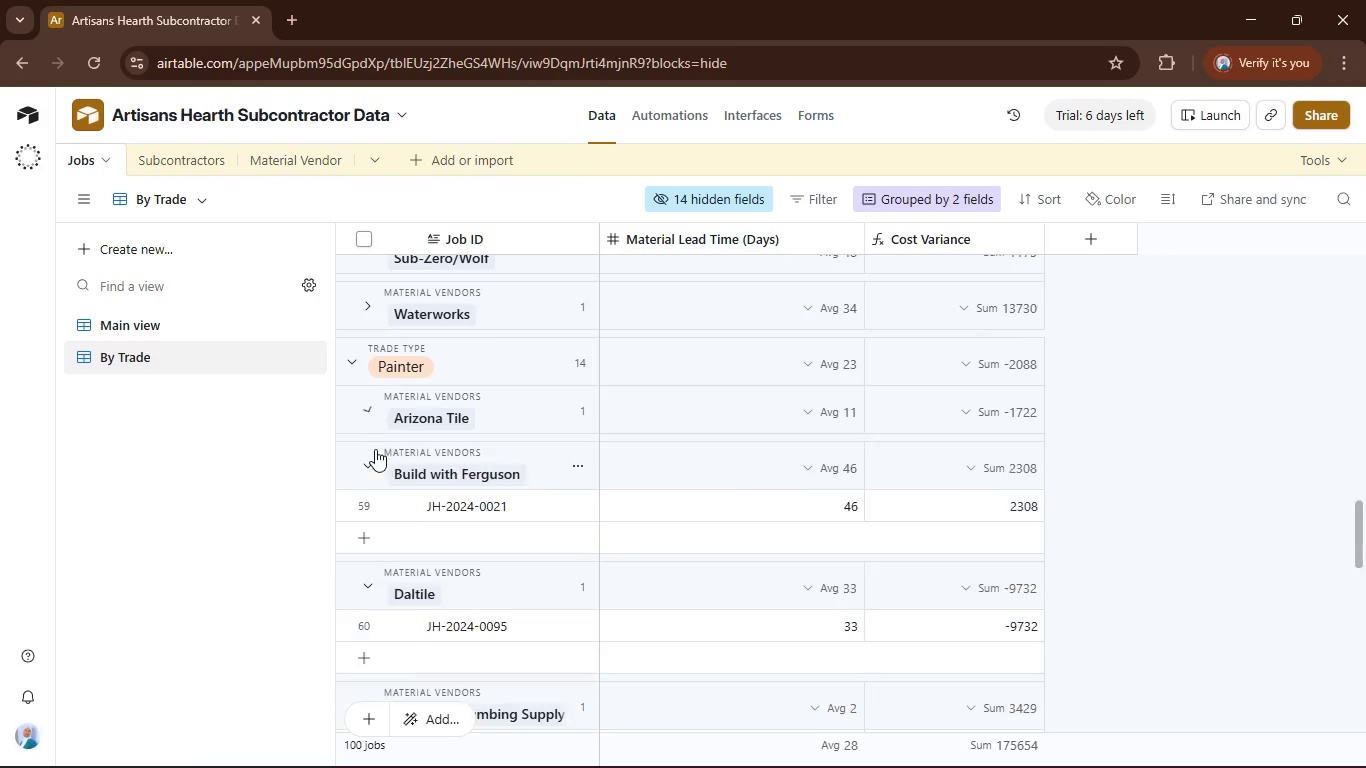 
left_click([377, 463])
 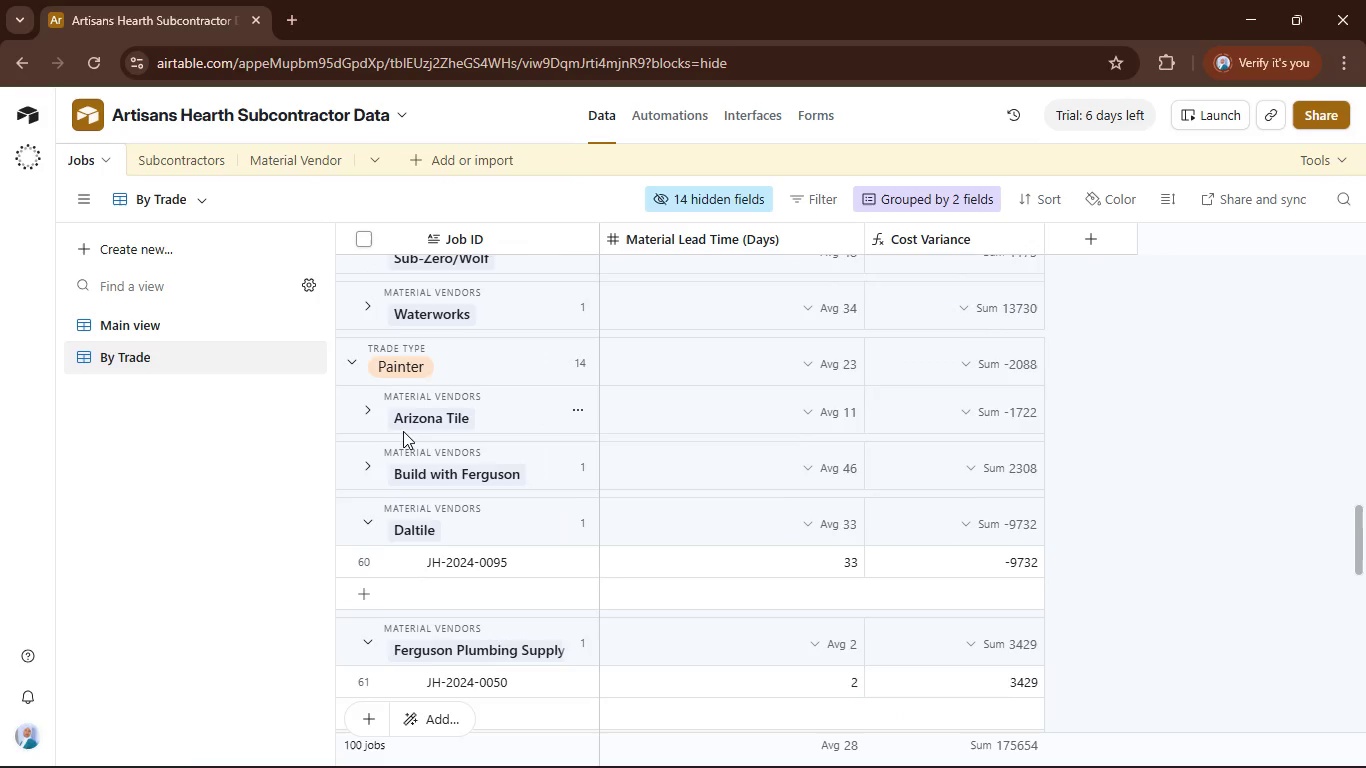 
scroll: coordinate [403, 432], scroll_direction: down, amount: 1.0
 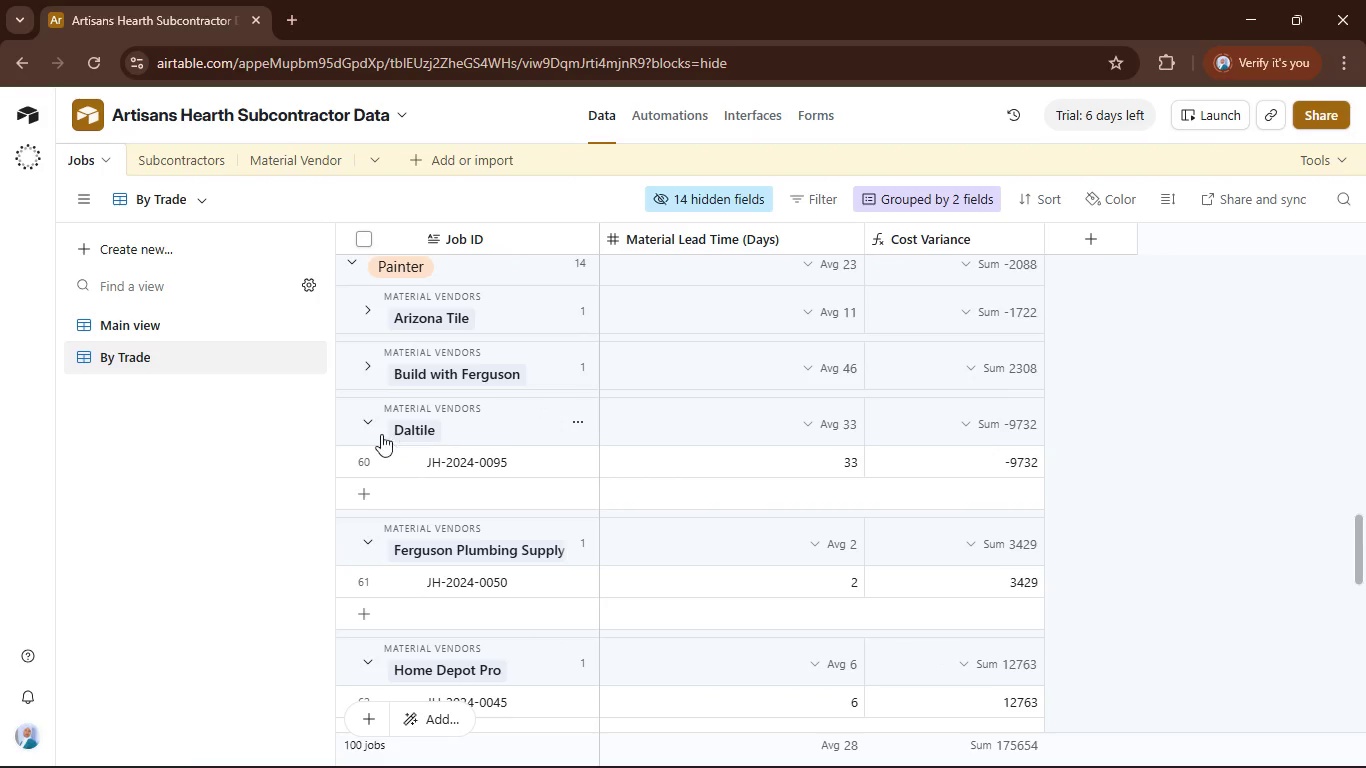 
left_click([370, 421])
 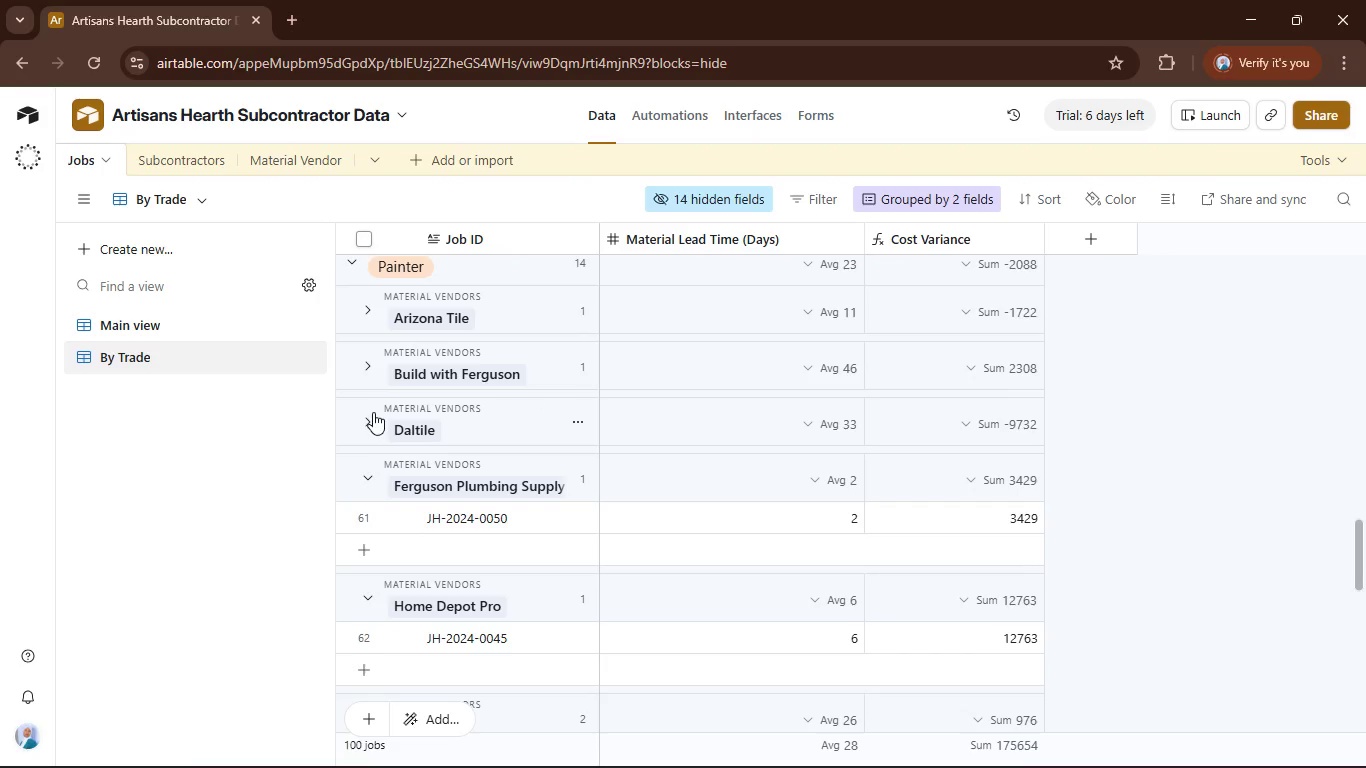 
scroll: coordinate [373, 412], scroll_direction: down, amount: 2.0
 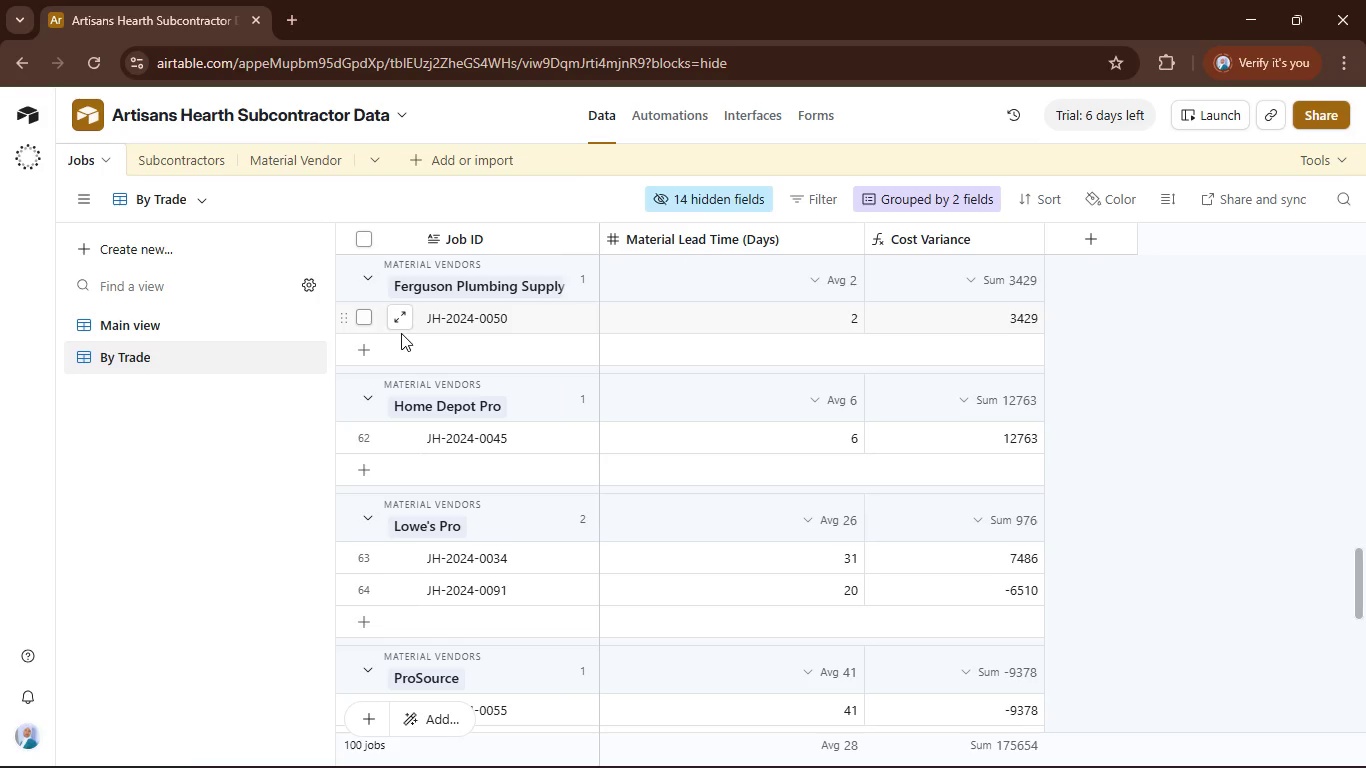 
scroll: coordinate [401, 333], scroll_direction: up, amount: 2.0
 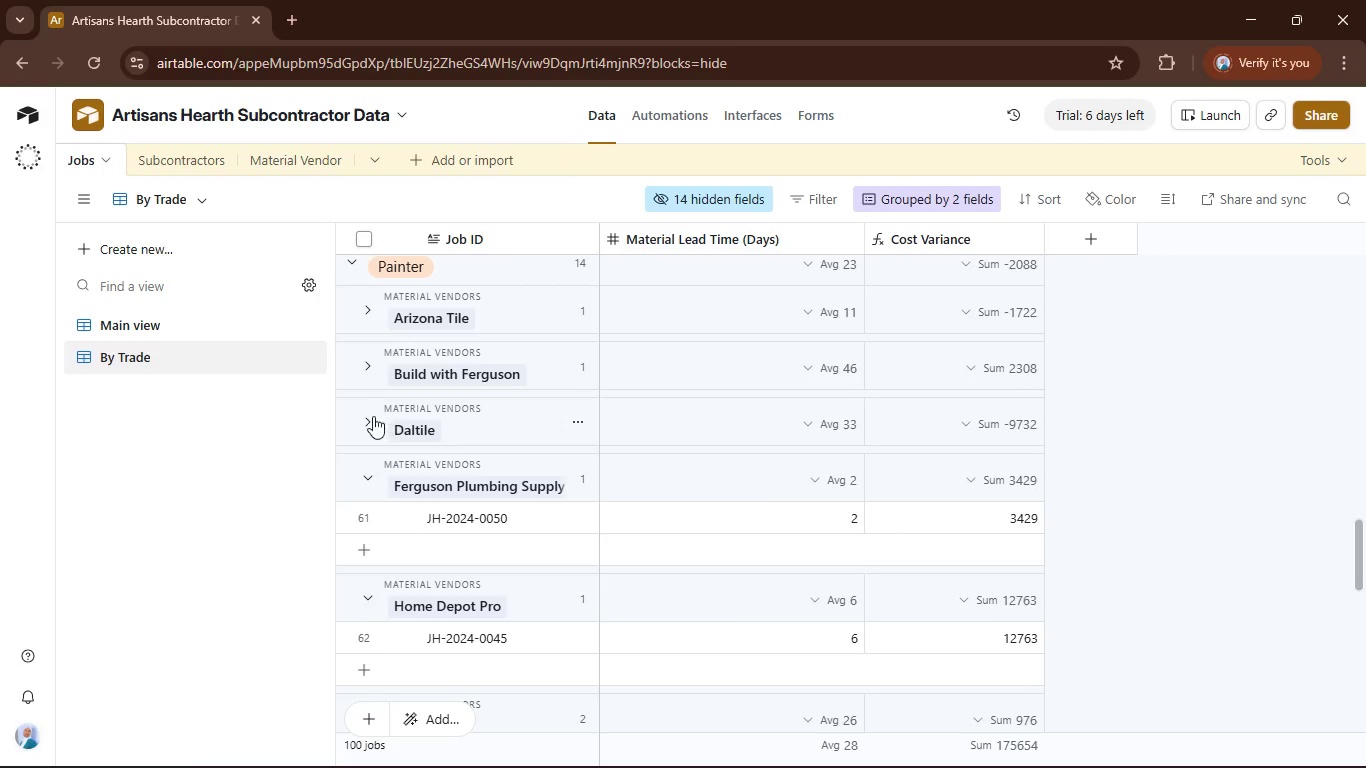 
left_click([366, 420])
 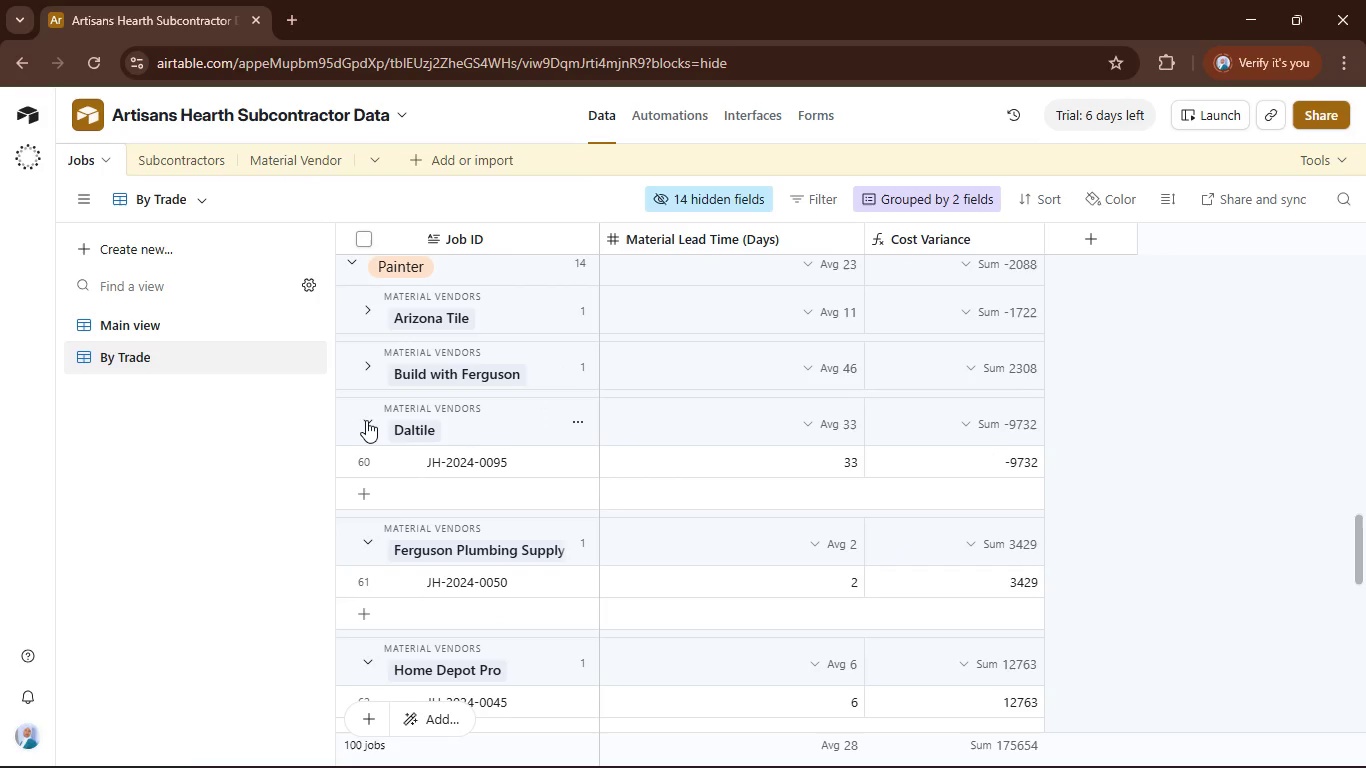 
left_click([366, 420])
 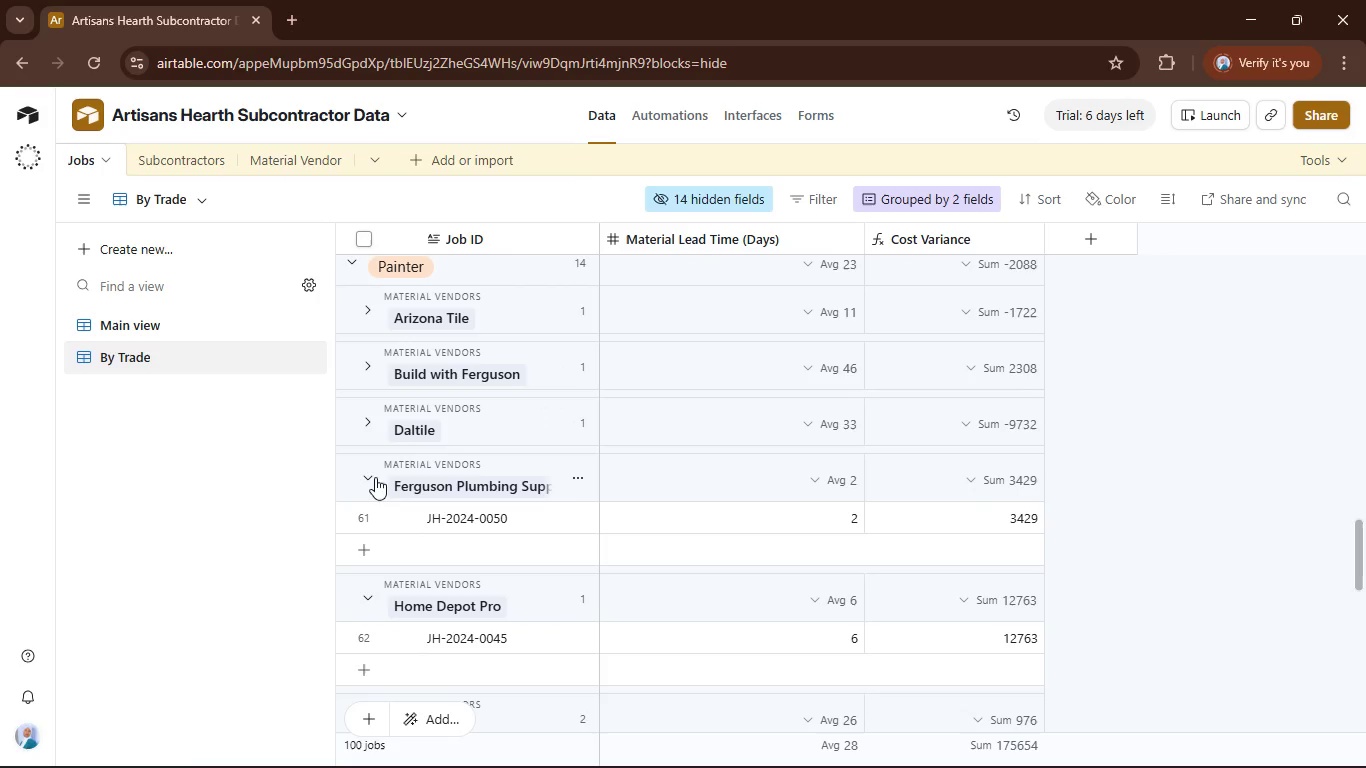 
left_click([375, 480])
 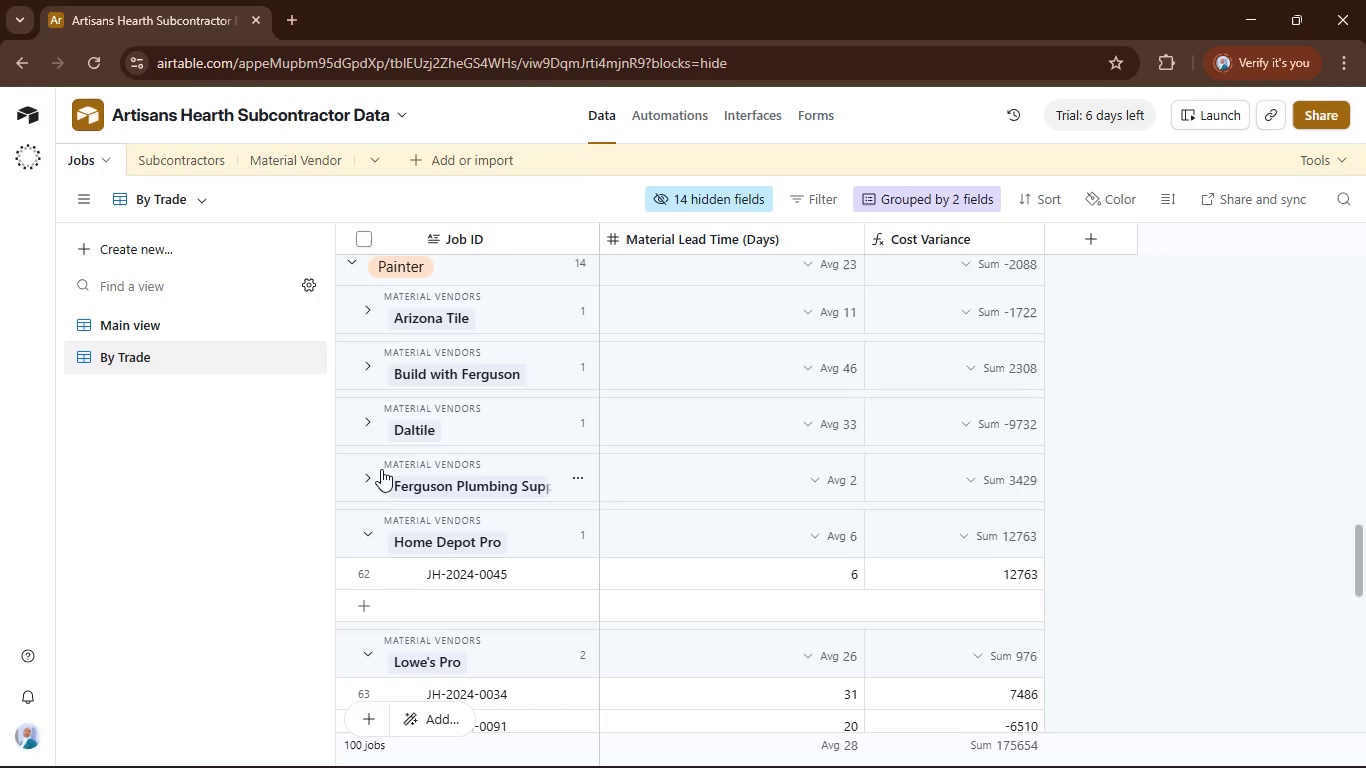 
scroll: coordinate [381, 469], scroll_direction: down, amount: 1.0
 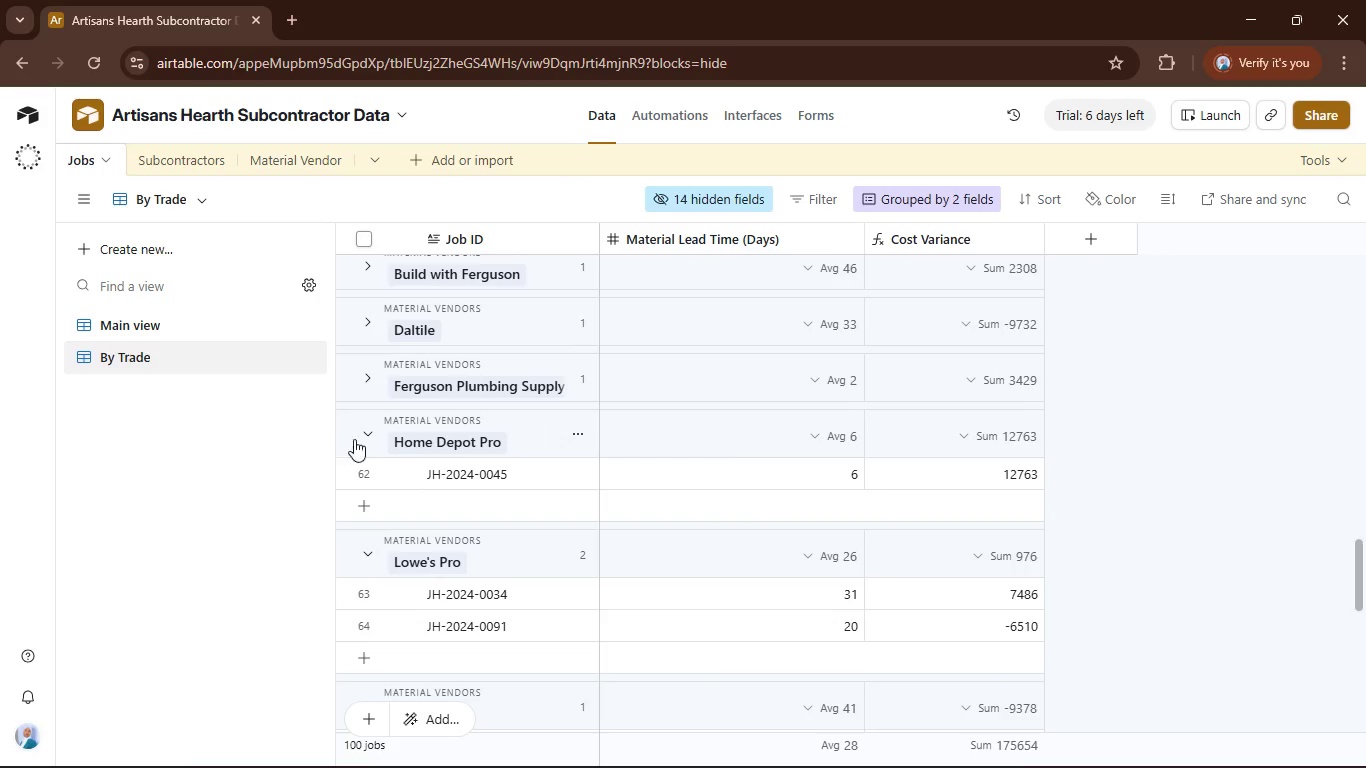 
left_click([373, 433])
 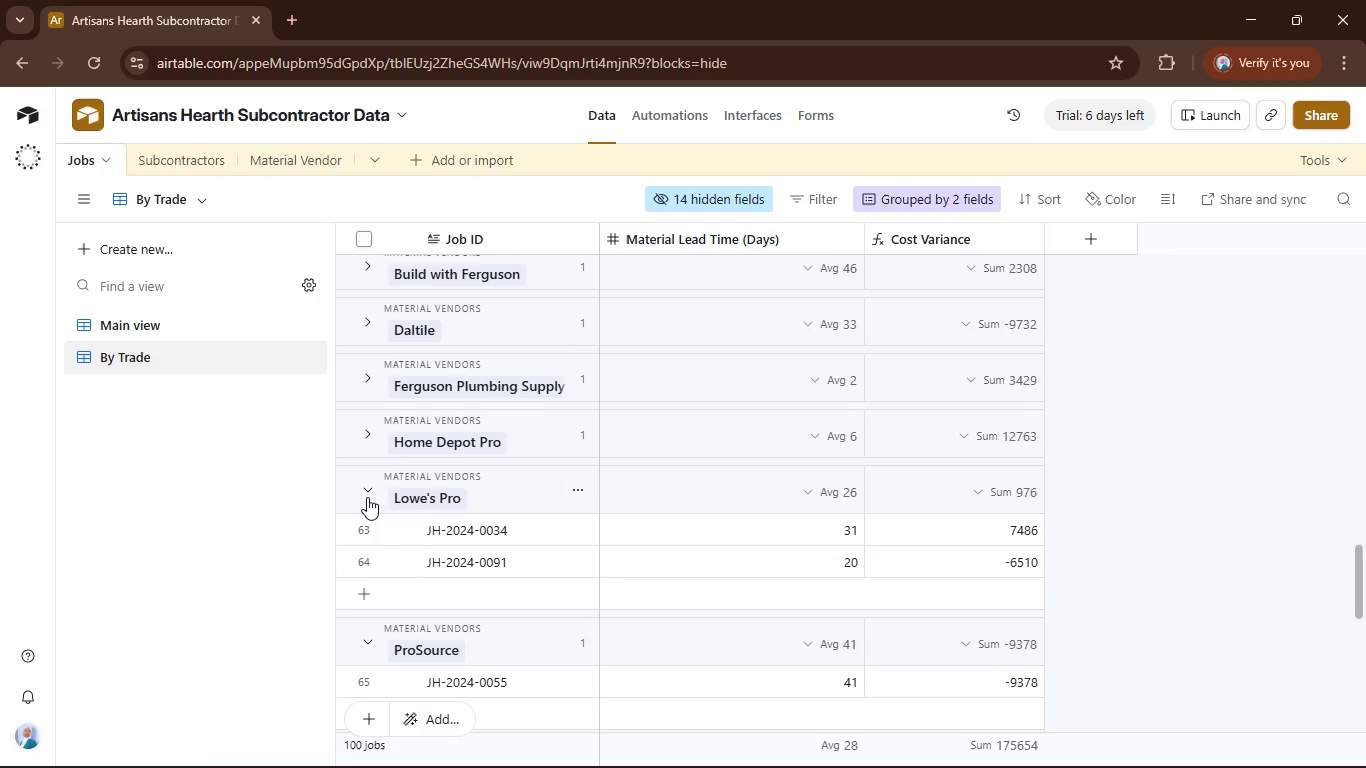 
left_click([366, 497])
 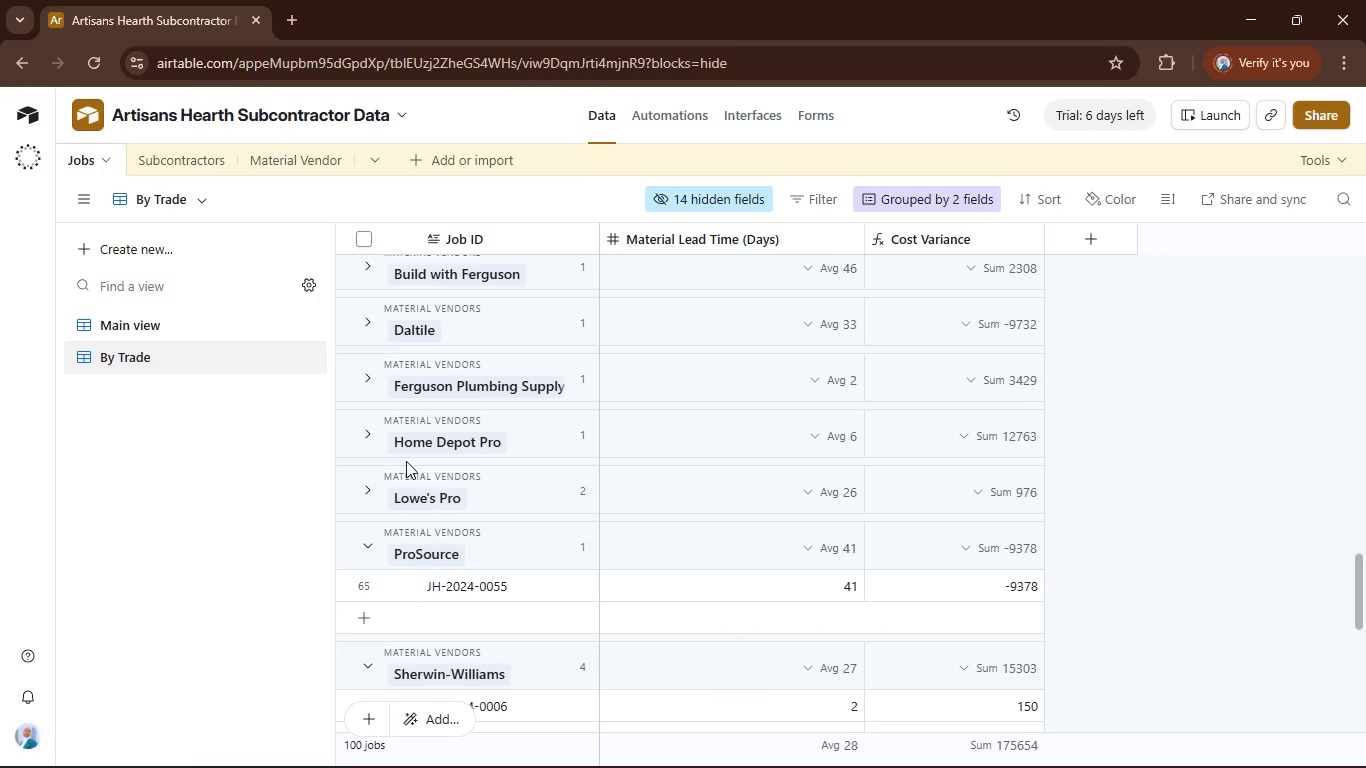 
scroll: coordinate [404, 466], scroll_direction: down, amount: 2.0
 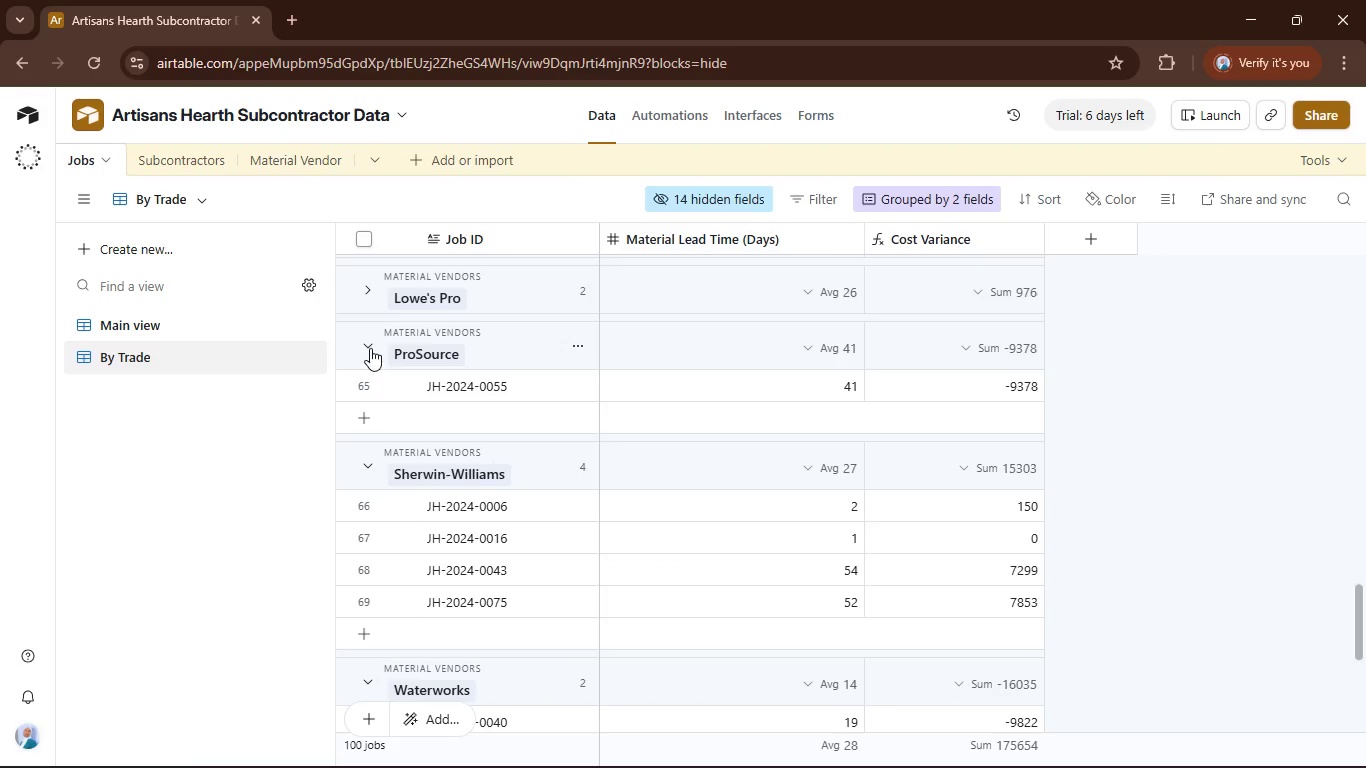 
left_click([370, 348])
 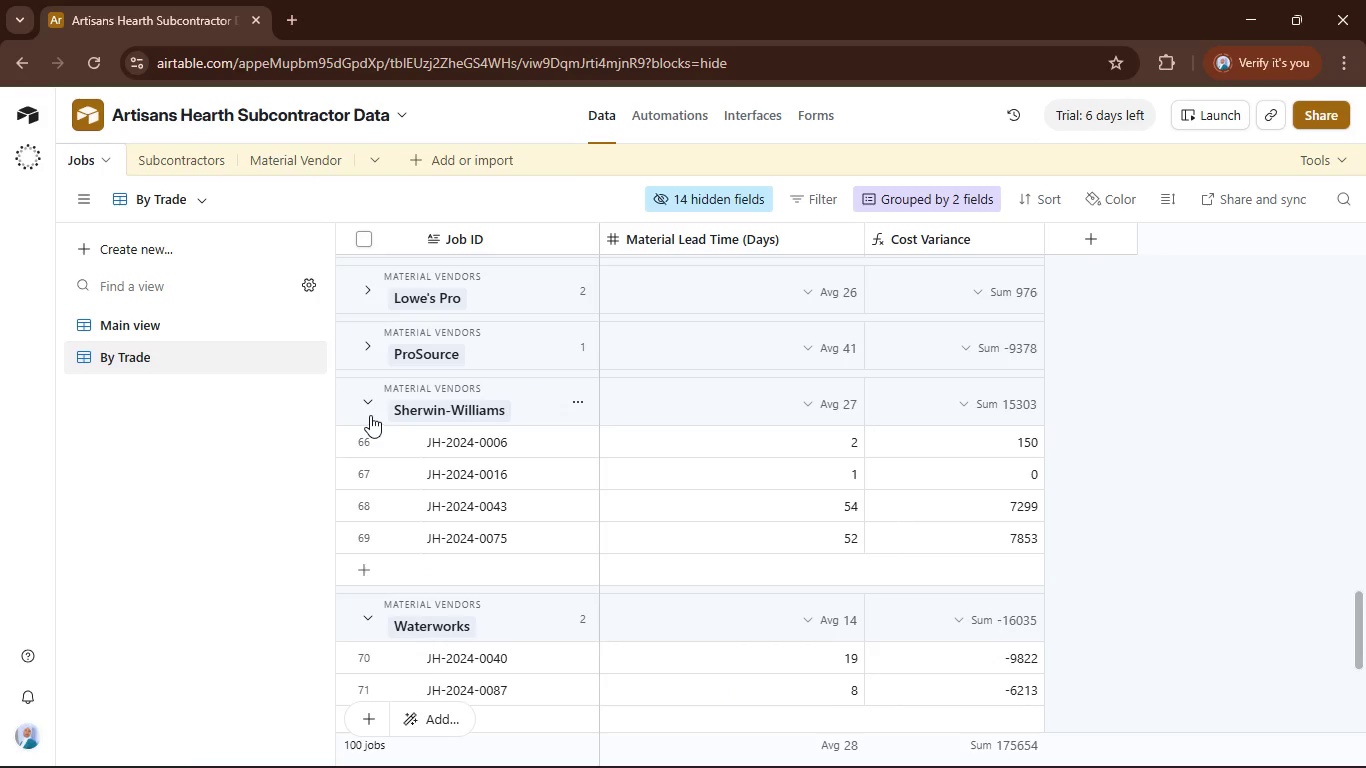 
left_click([370, 406])
 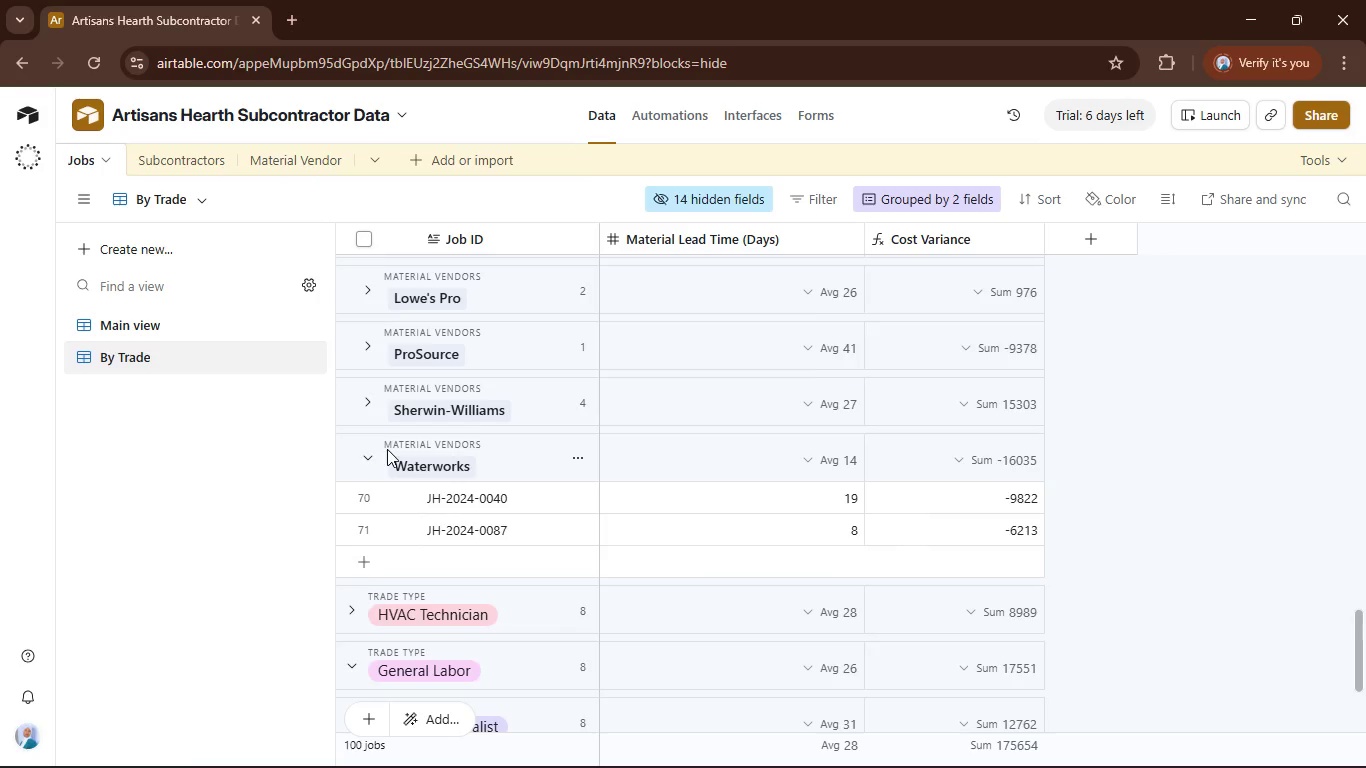 
scroll: coordinate [387, 449], scroll_direction: down, amount: 1.0
 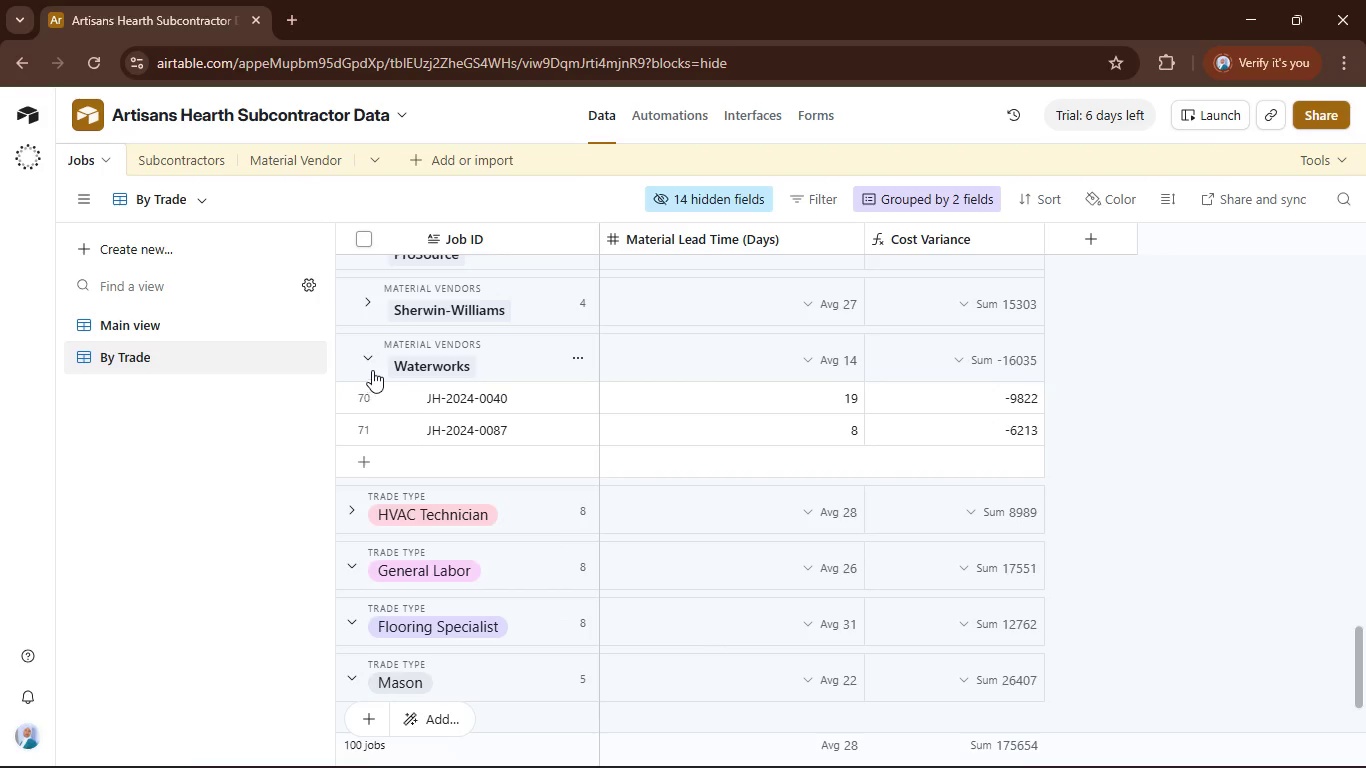 
left_click([376, 365])
 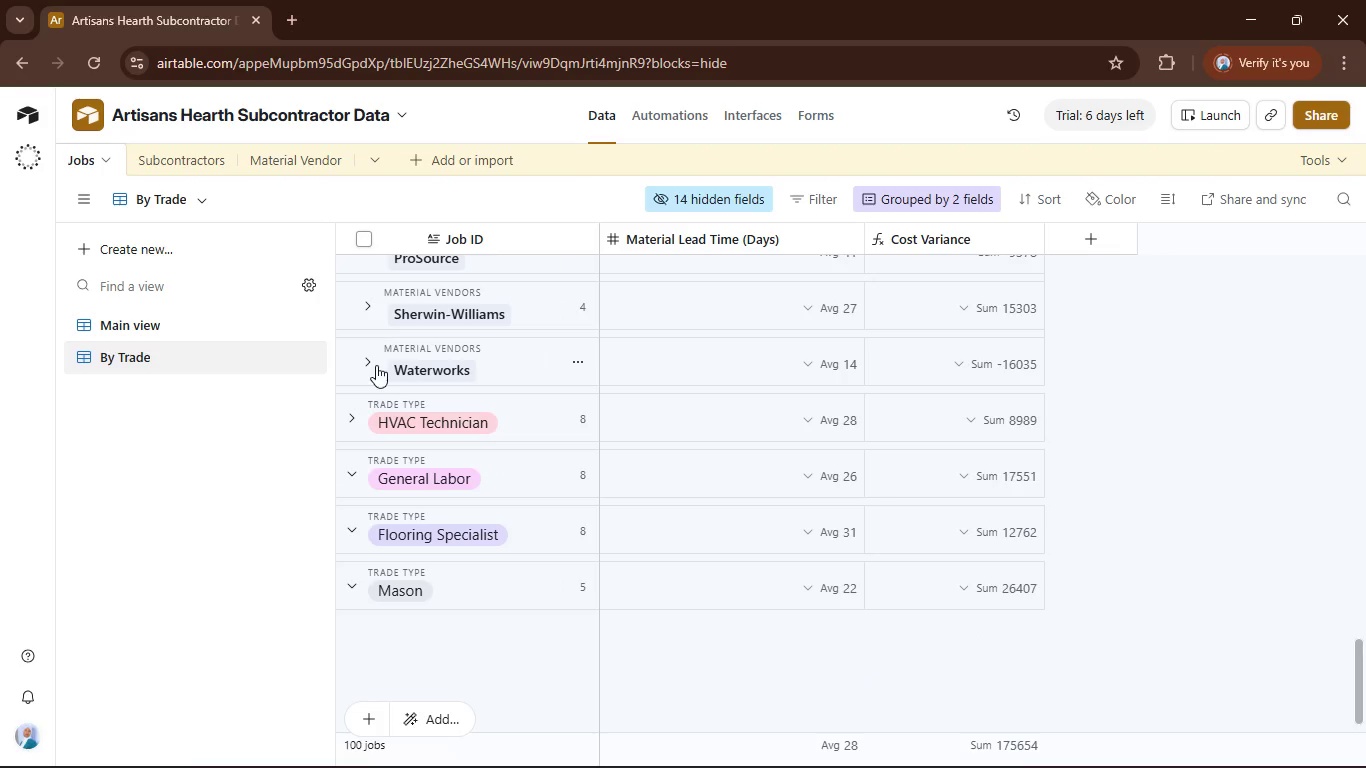 
mouse_move([359, 451])
 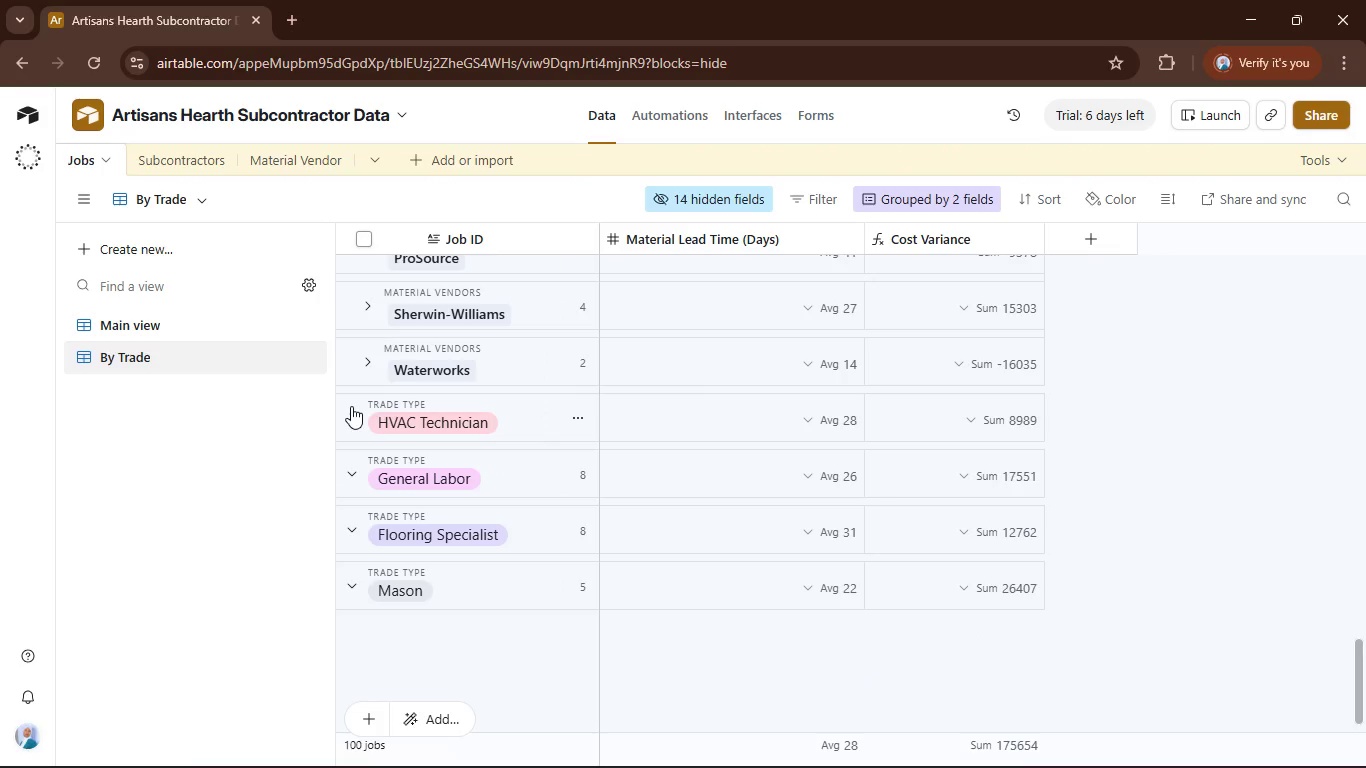 
left_click([351, 406])
 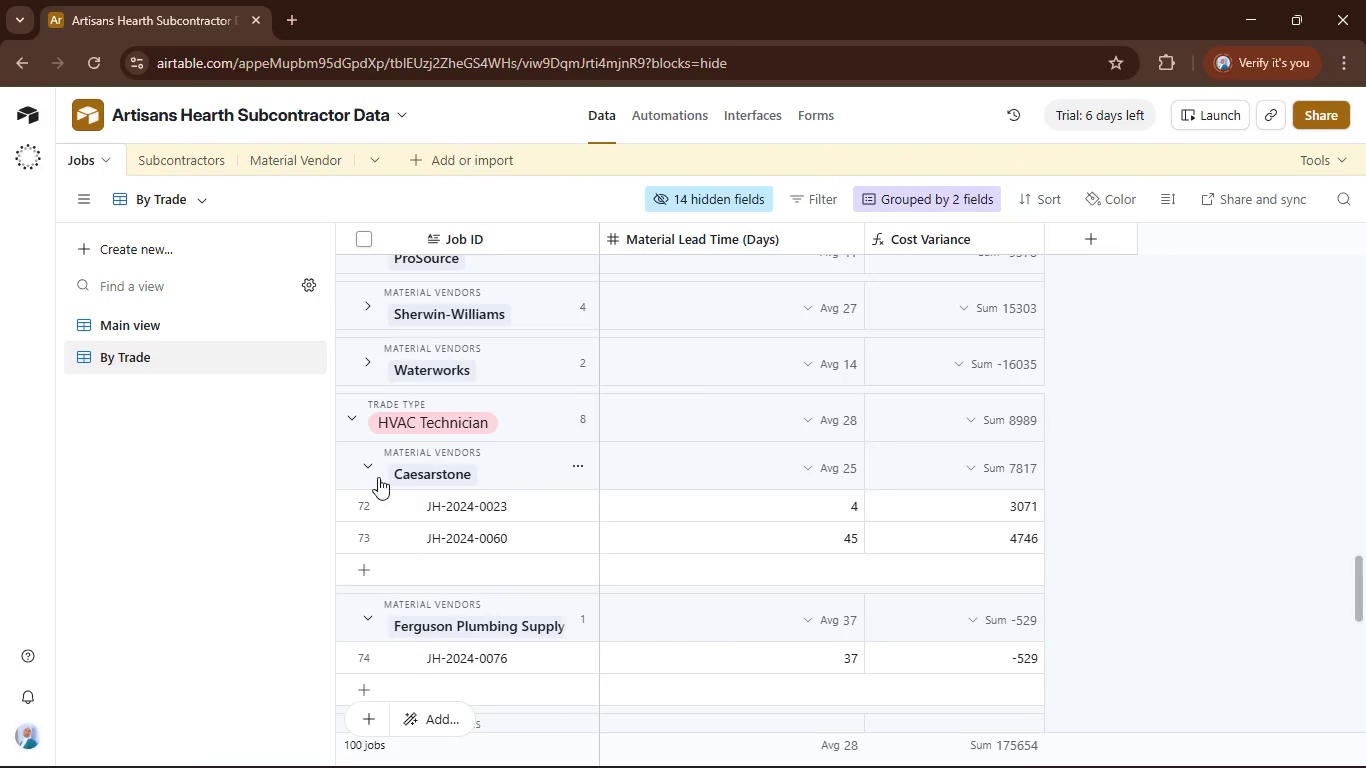 
left_click([368, 465])
 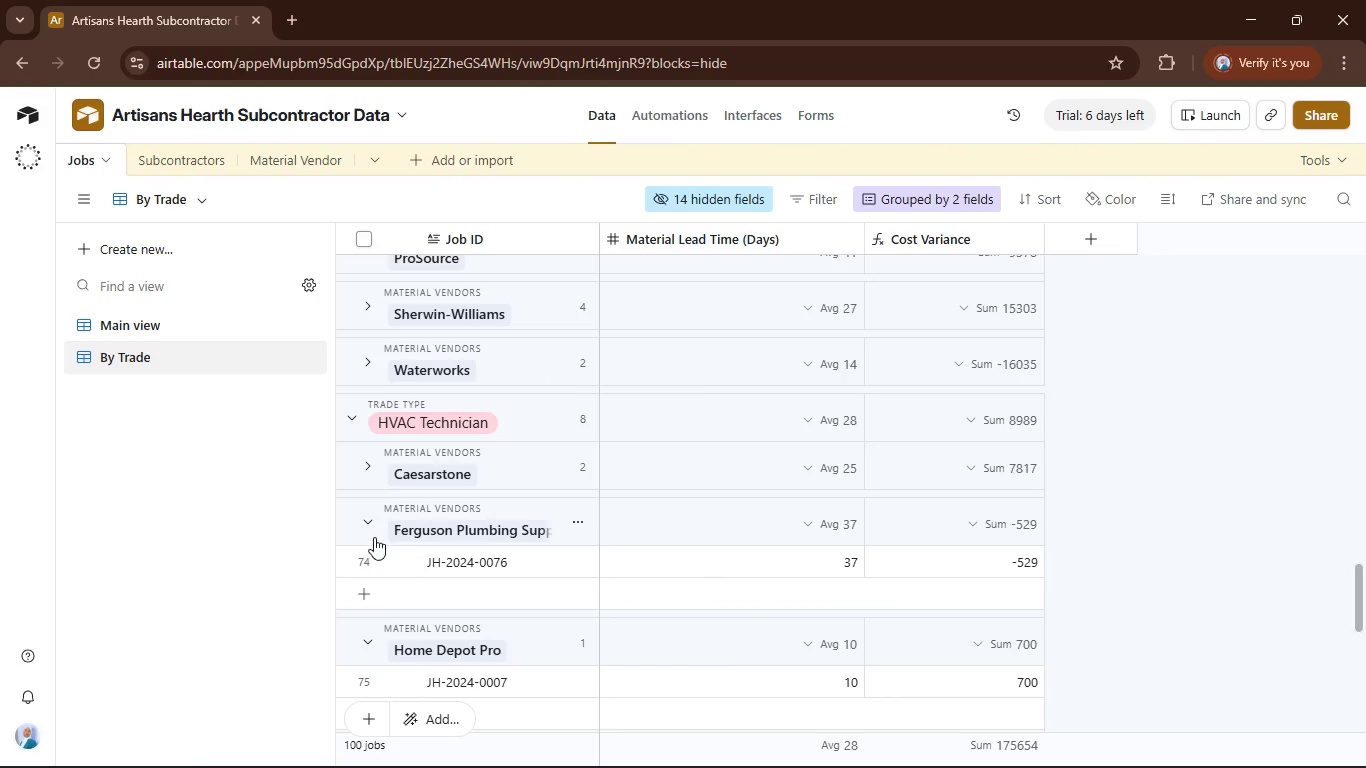 
left_click([374, 535])
 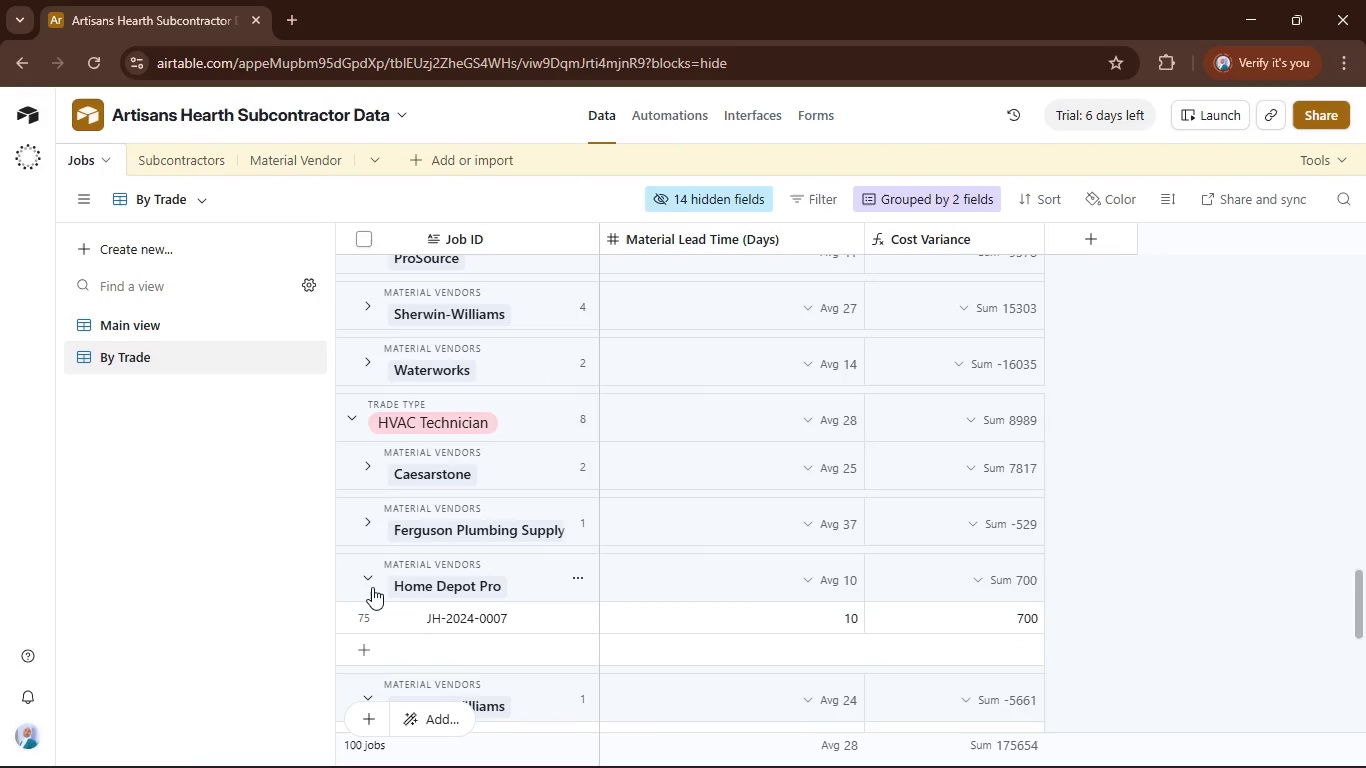 
left_click([371, 587])
 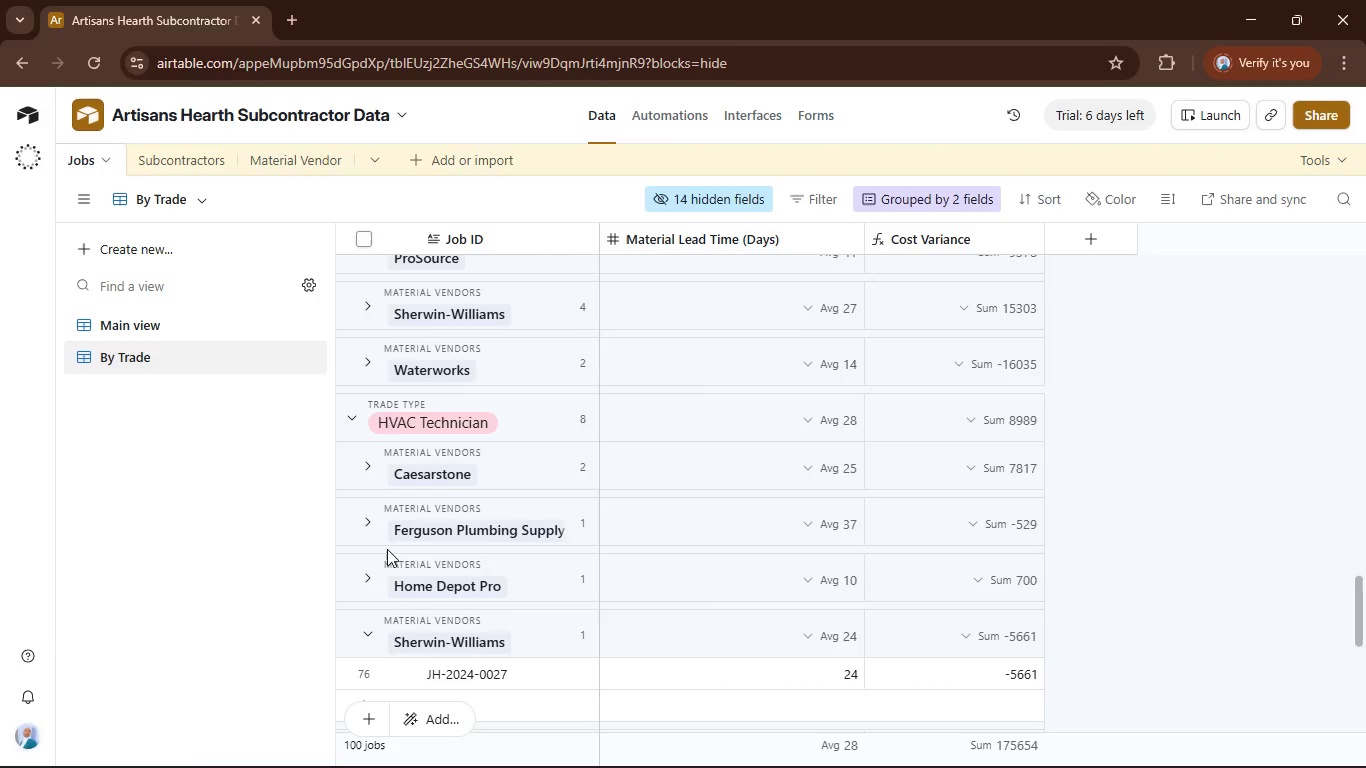 
scroll: coordinate [387, 549], scroll_direction: down, amount: 2.0
 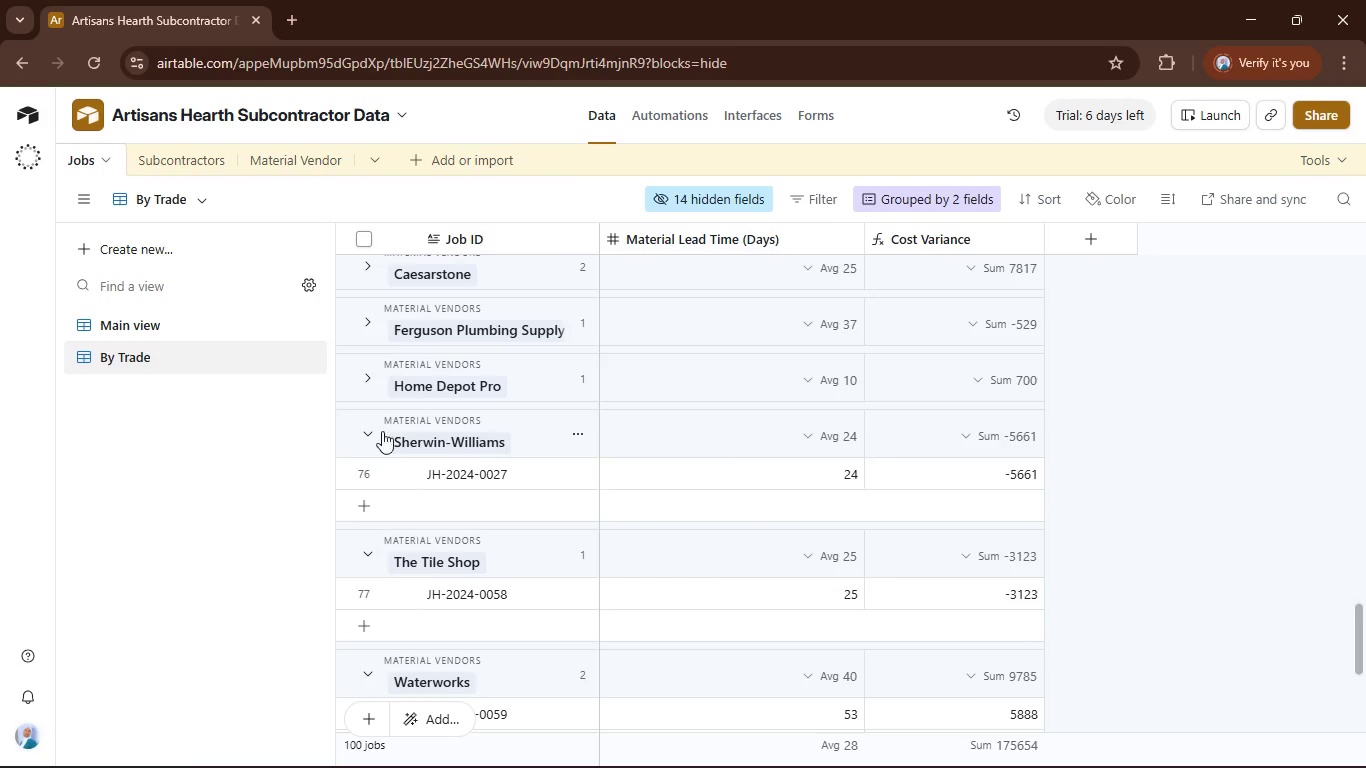 
left_click([378, 429])
 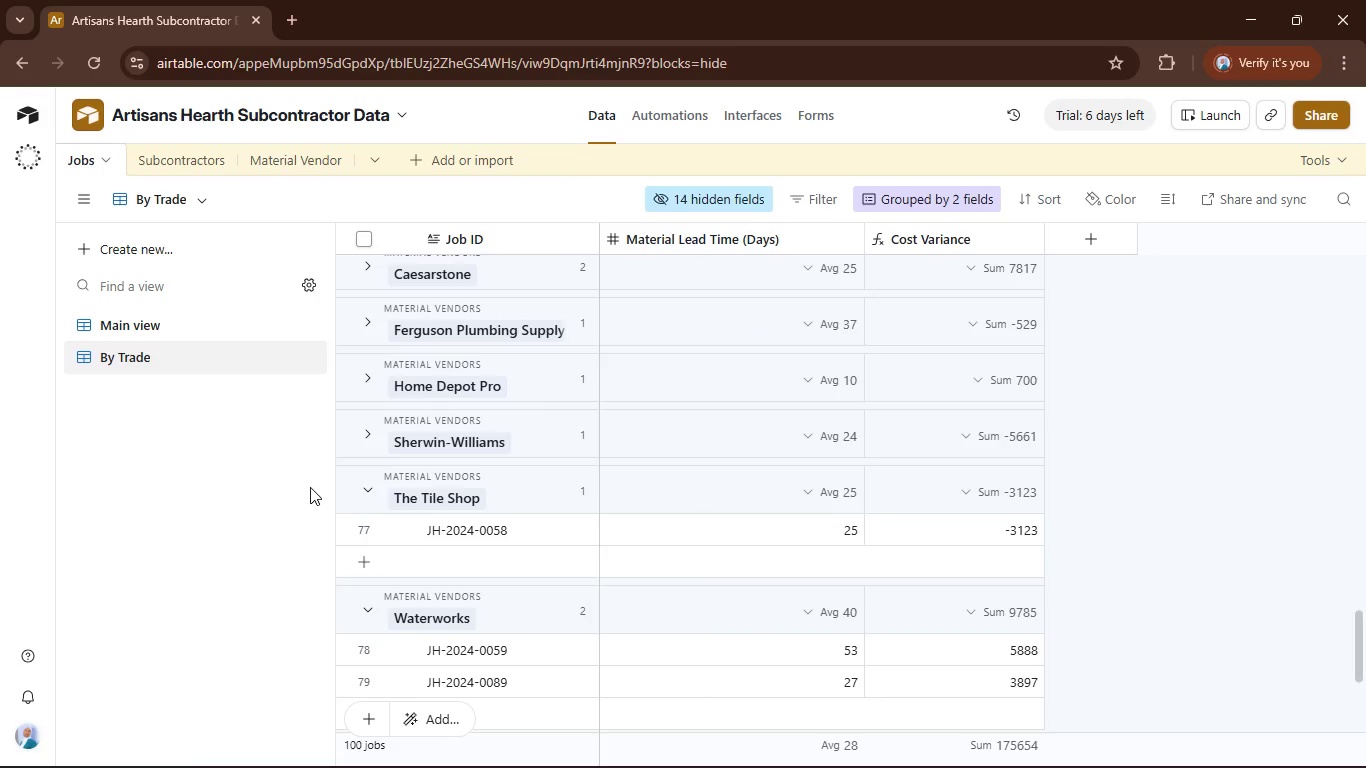 
left_click([373, 493])
 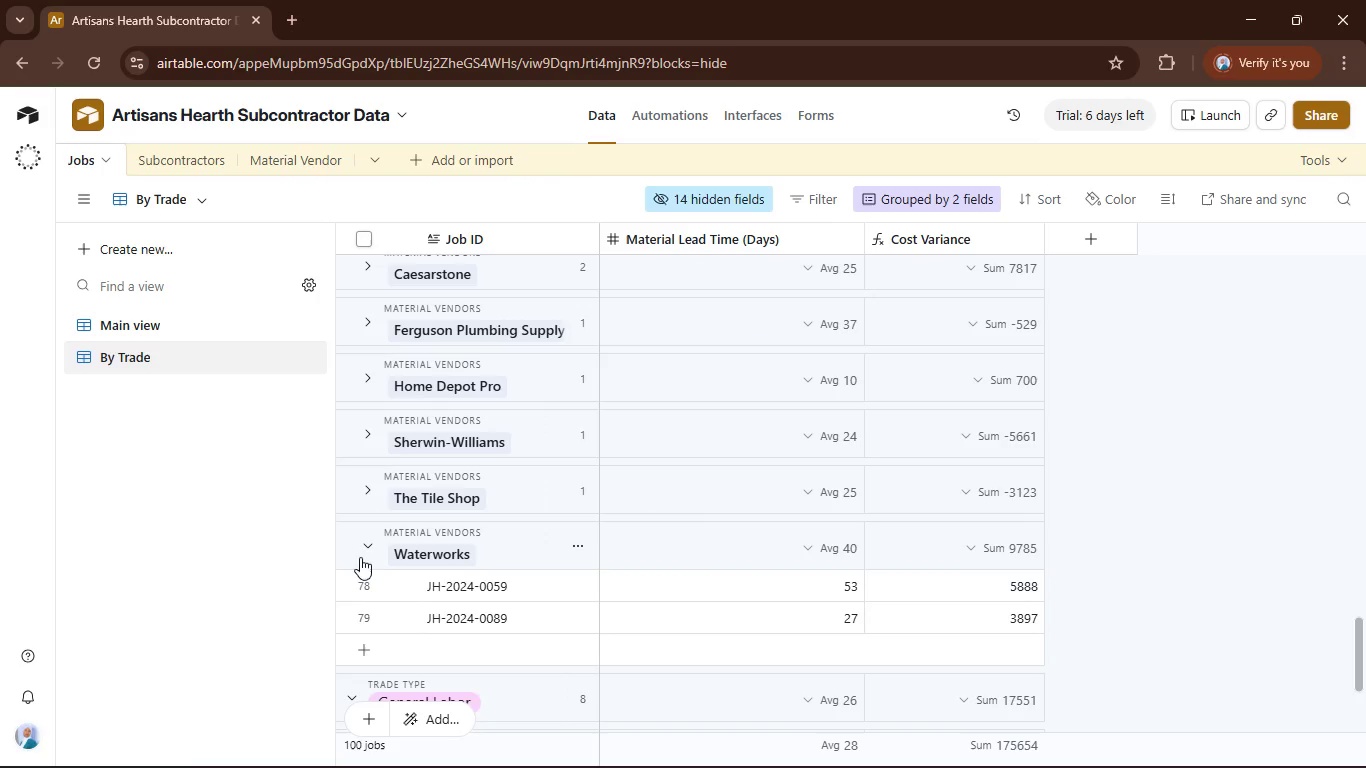 
wait(5.88)
 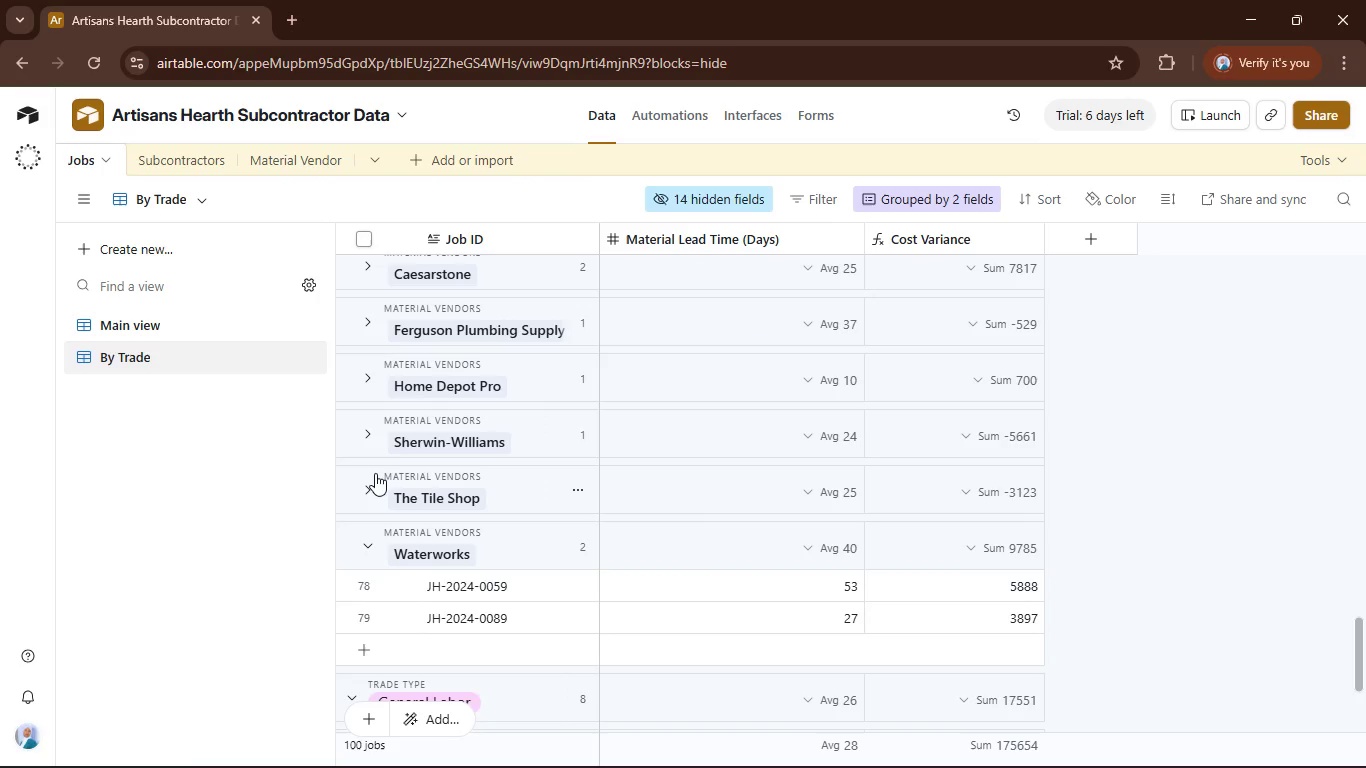 
scroll: coordinate [417, 494], scroll_direction: down, amount: 2.0
 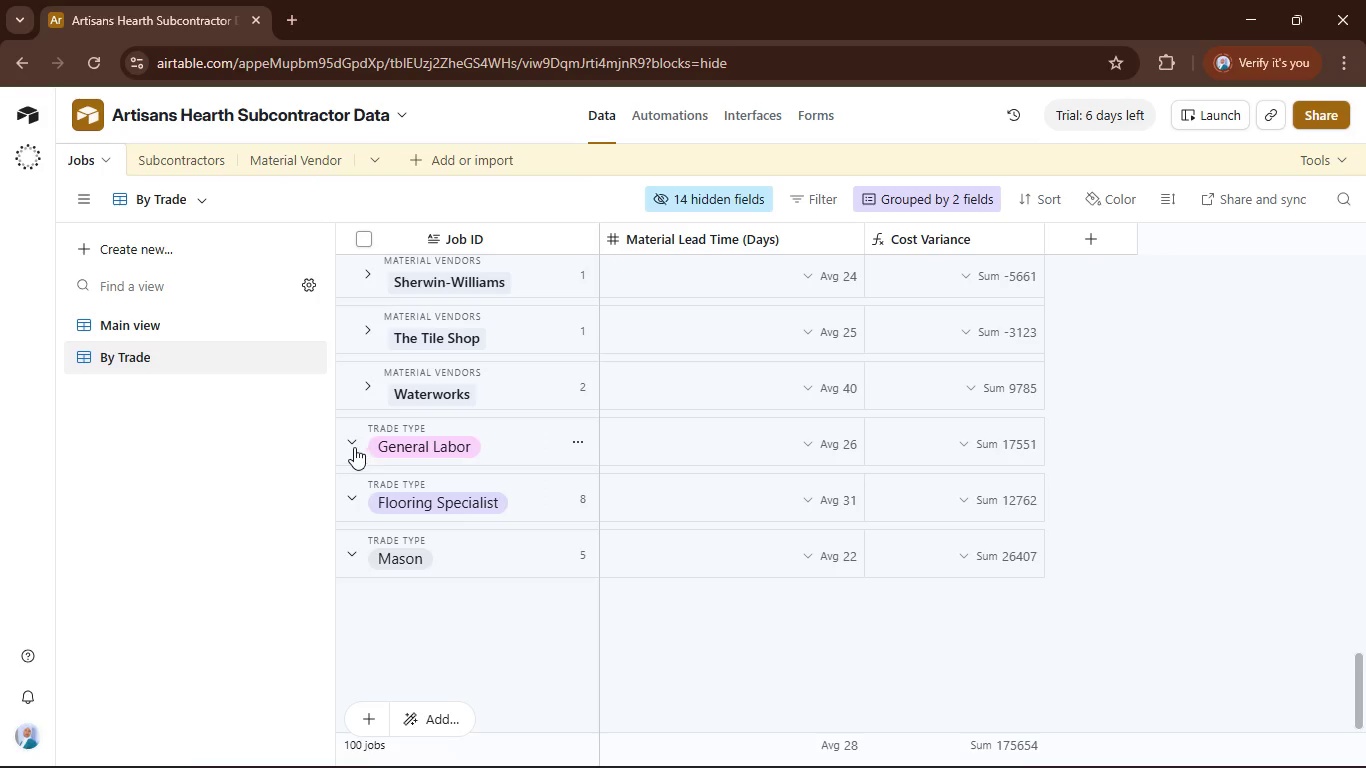 
left_click([354, 447])
 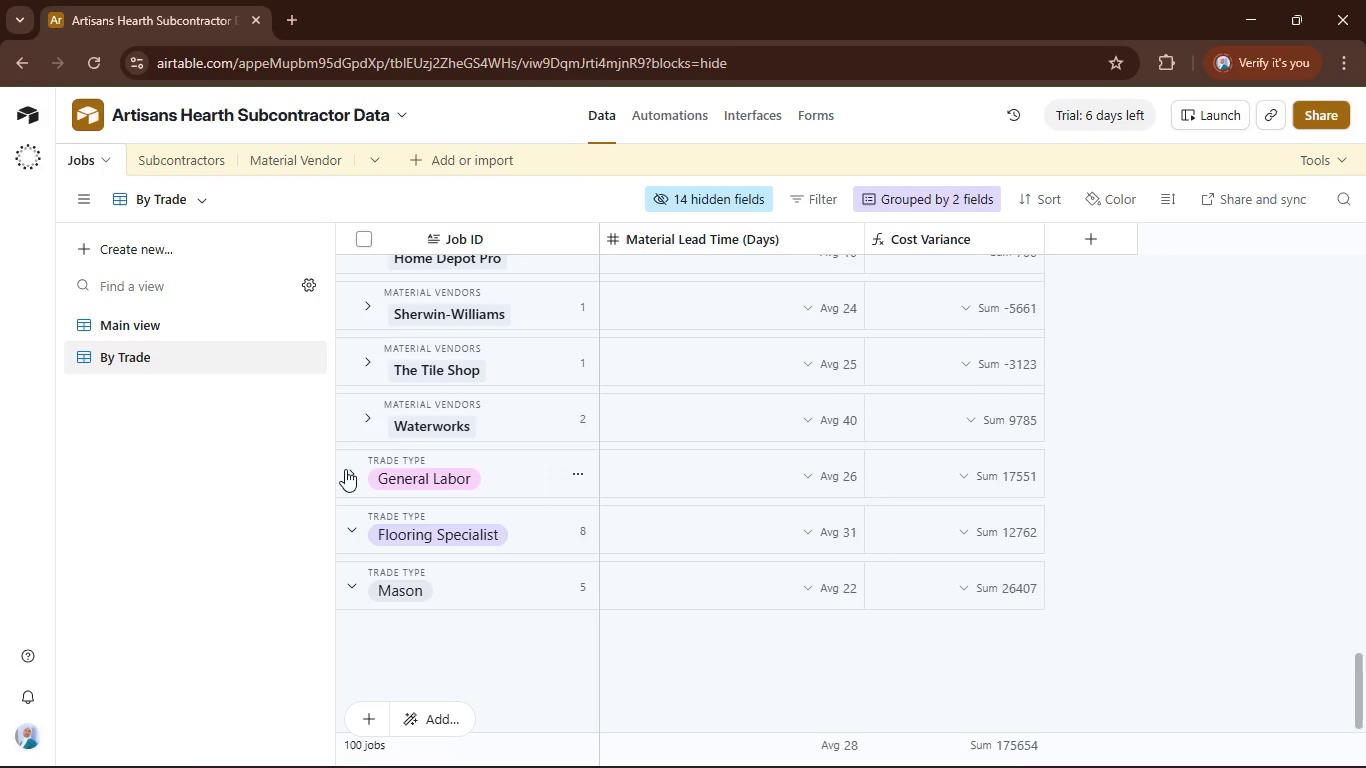 
left_click([354, 474])
 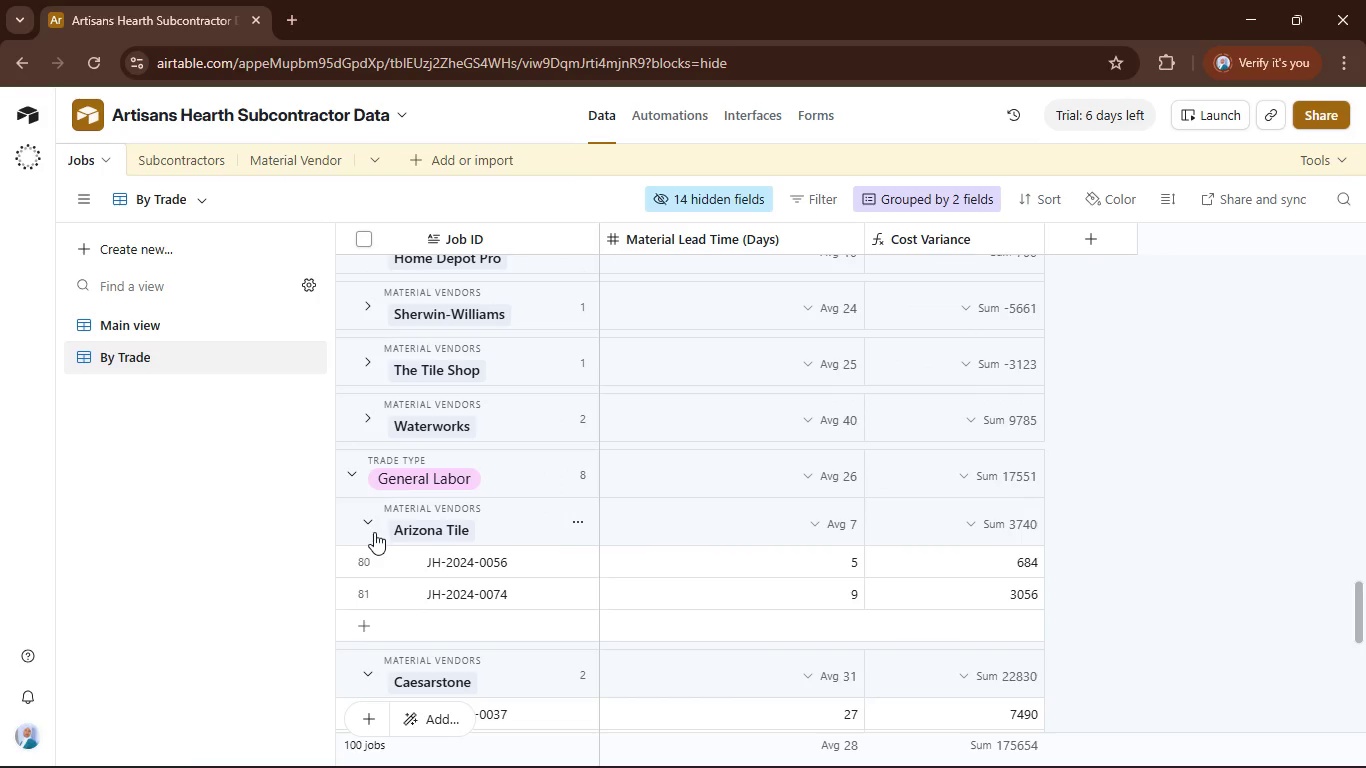 
left_click([376, 532])
 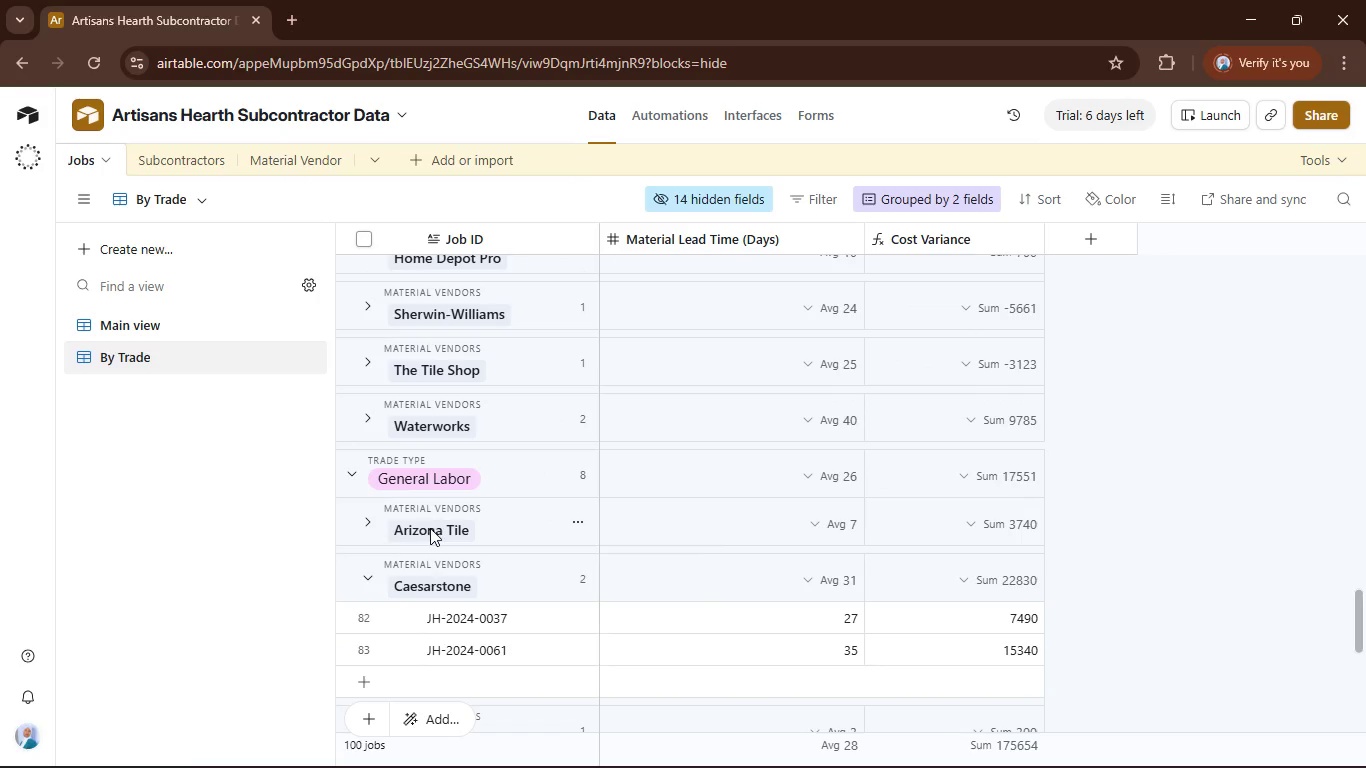 
scroll: coordinate [430, 528], scroll_direction: down, amount: 1.0
 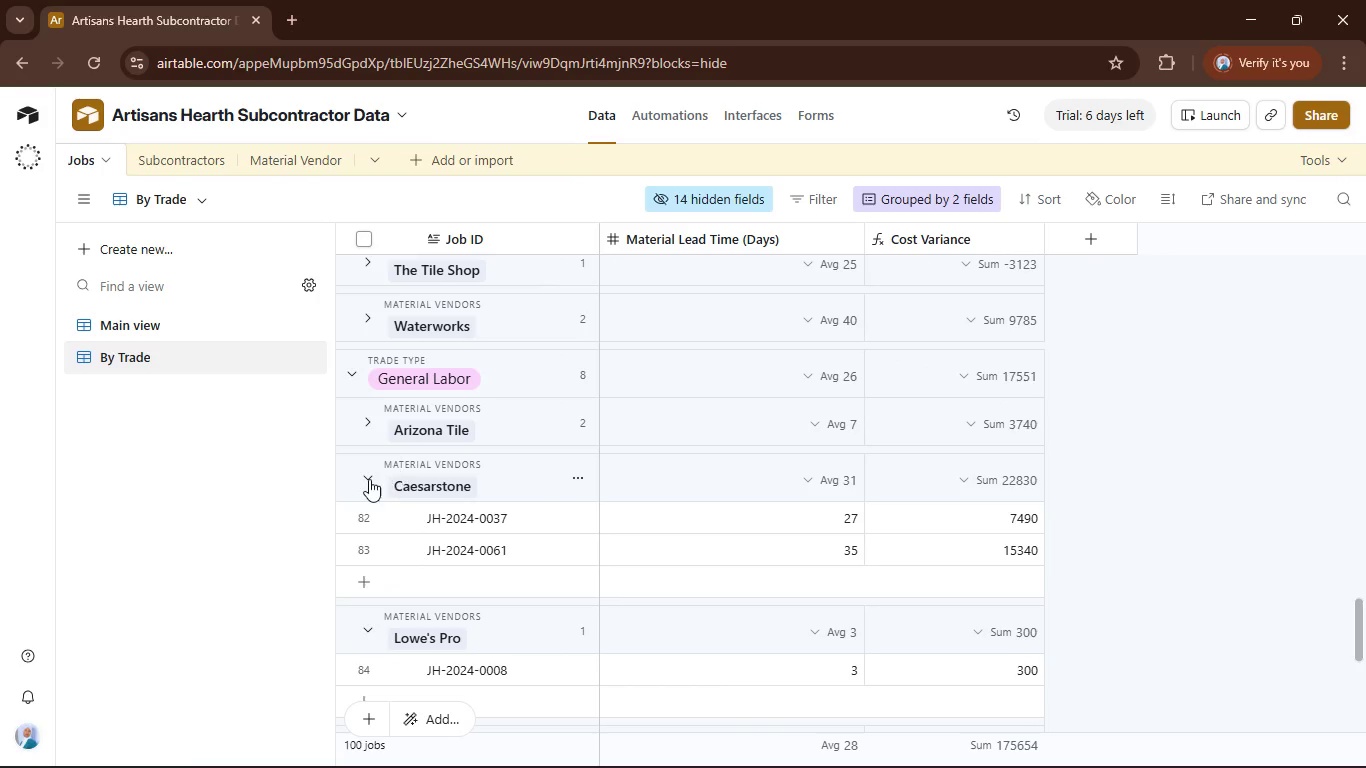 
left_click([367, 479])
 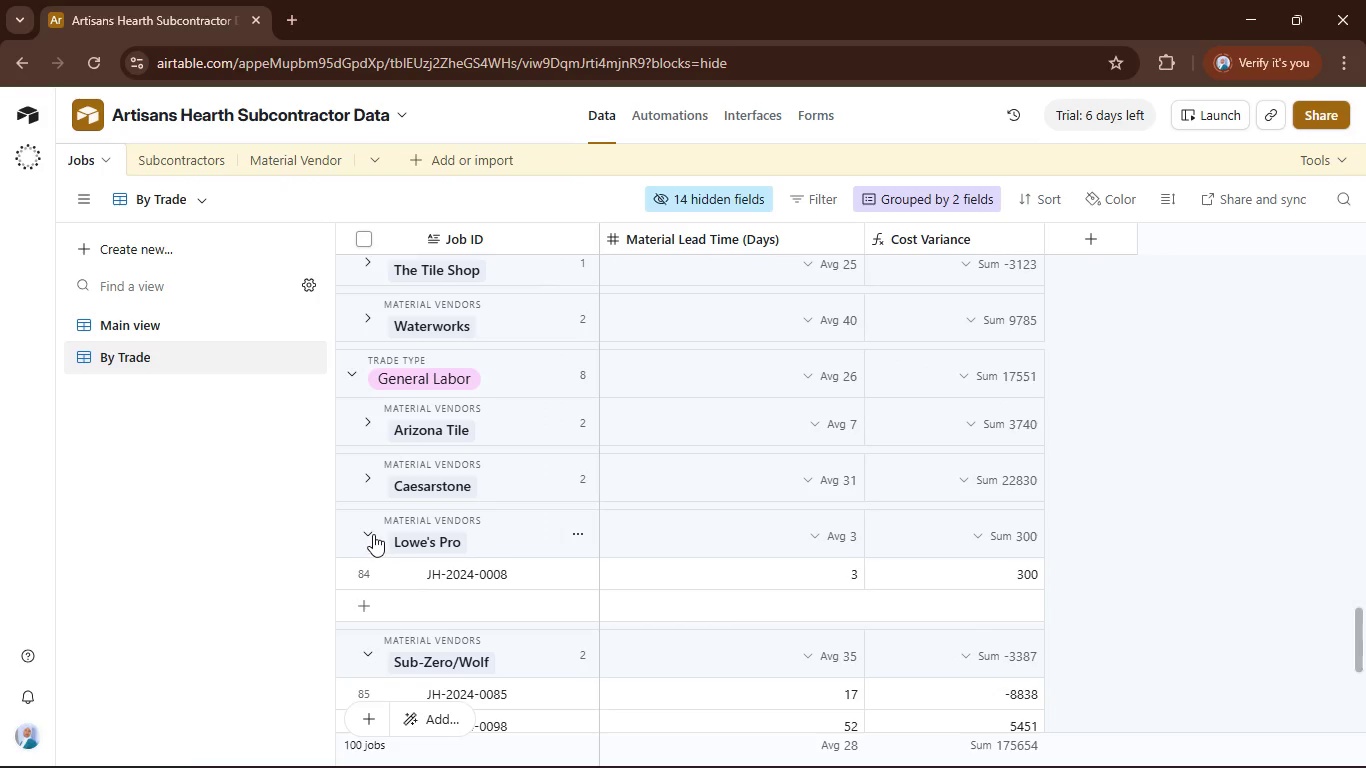 
left_click([373, 534])
 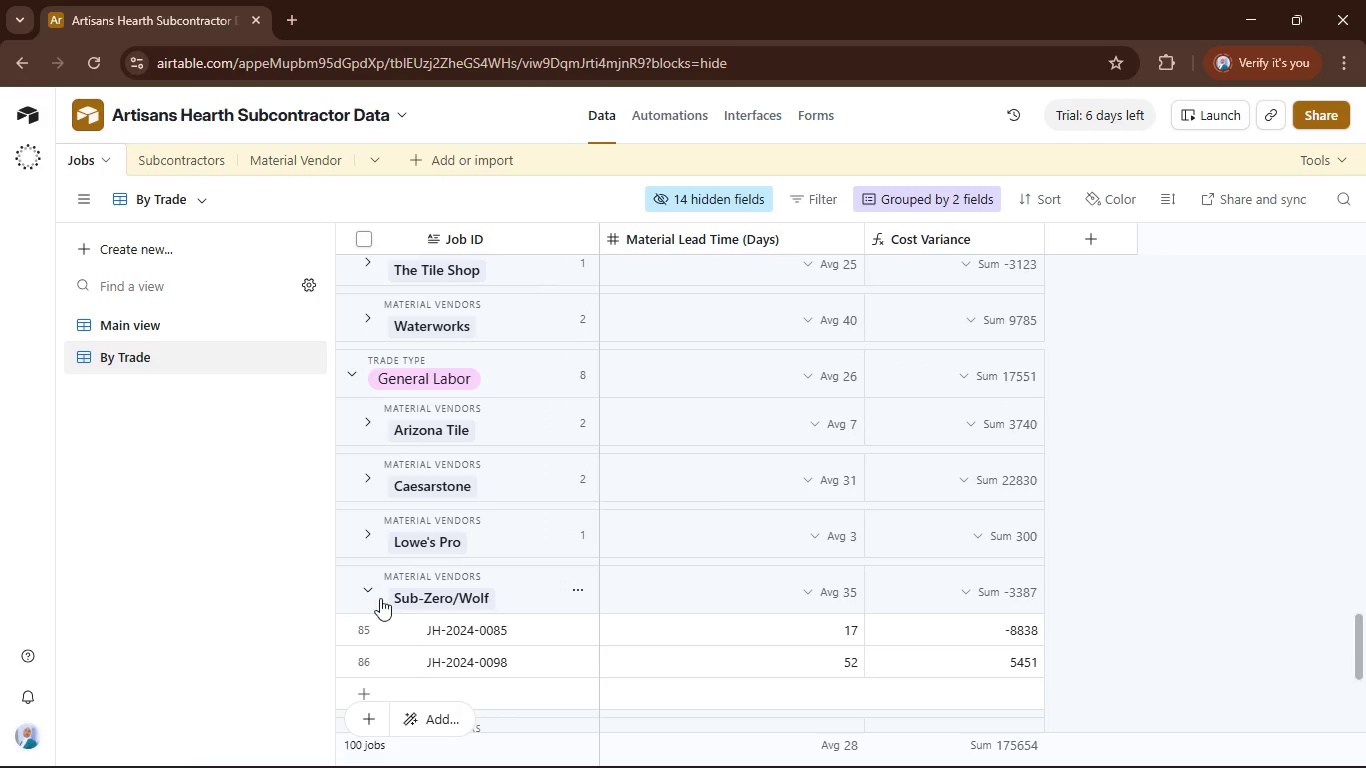 
left_click([378, 596])
 